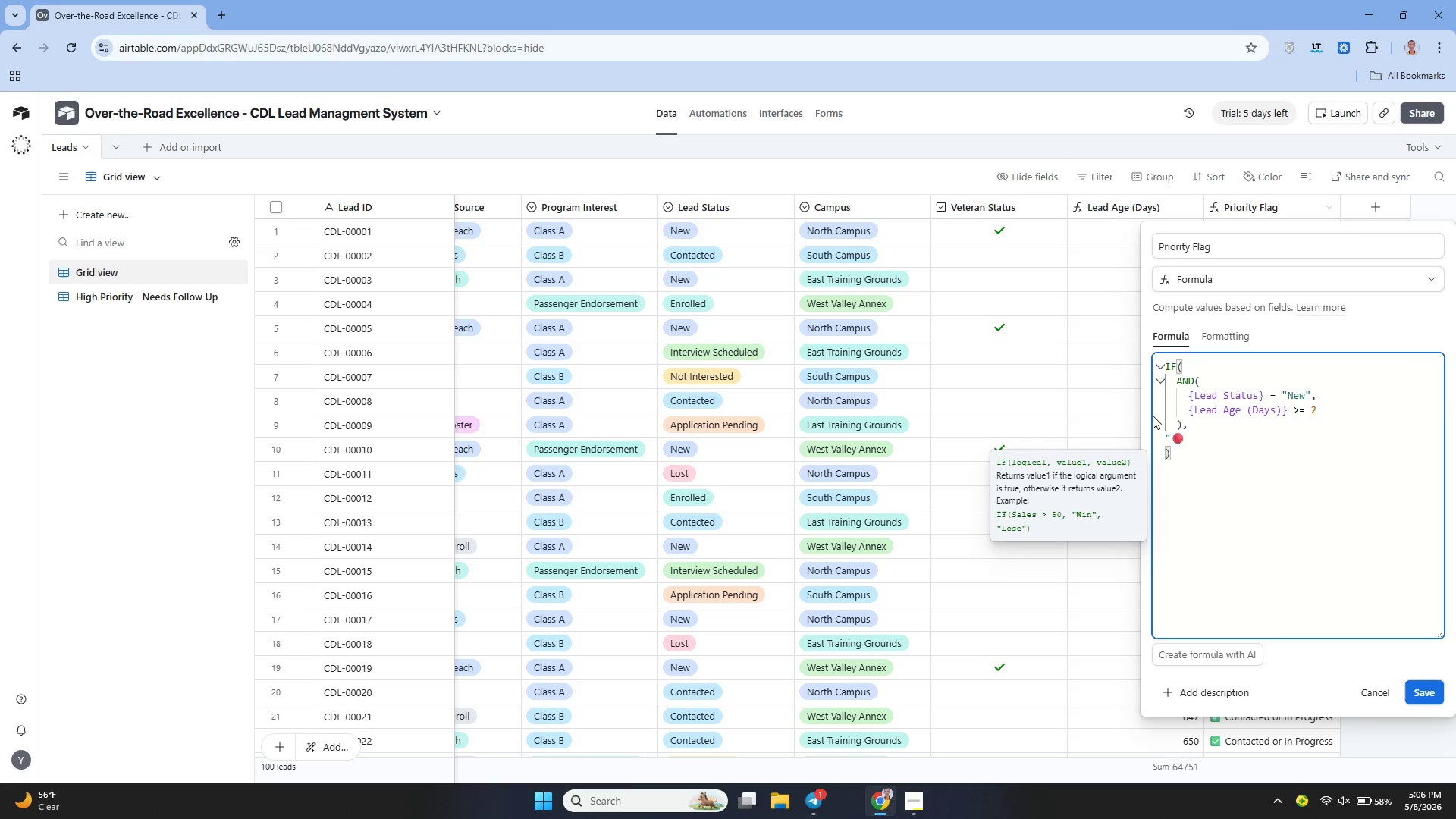 
key(ArrowRight)
 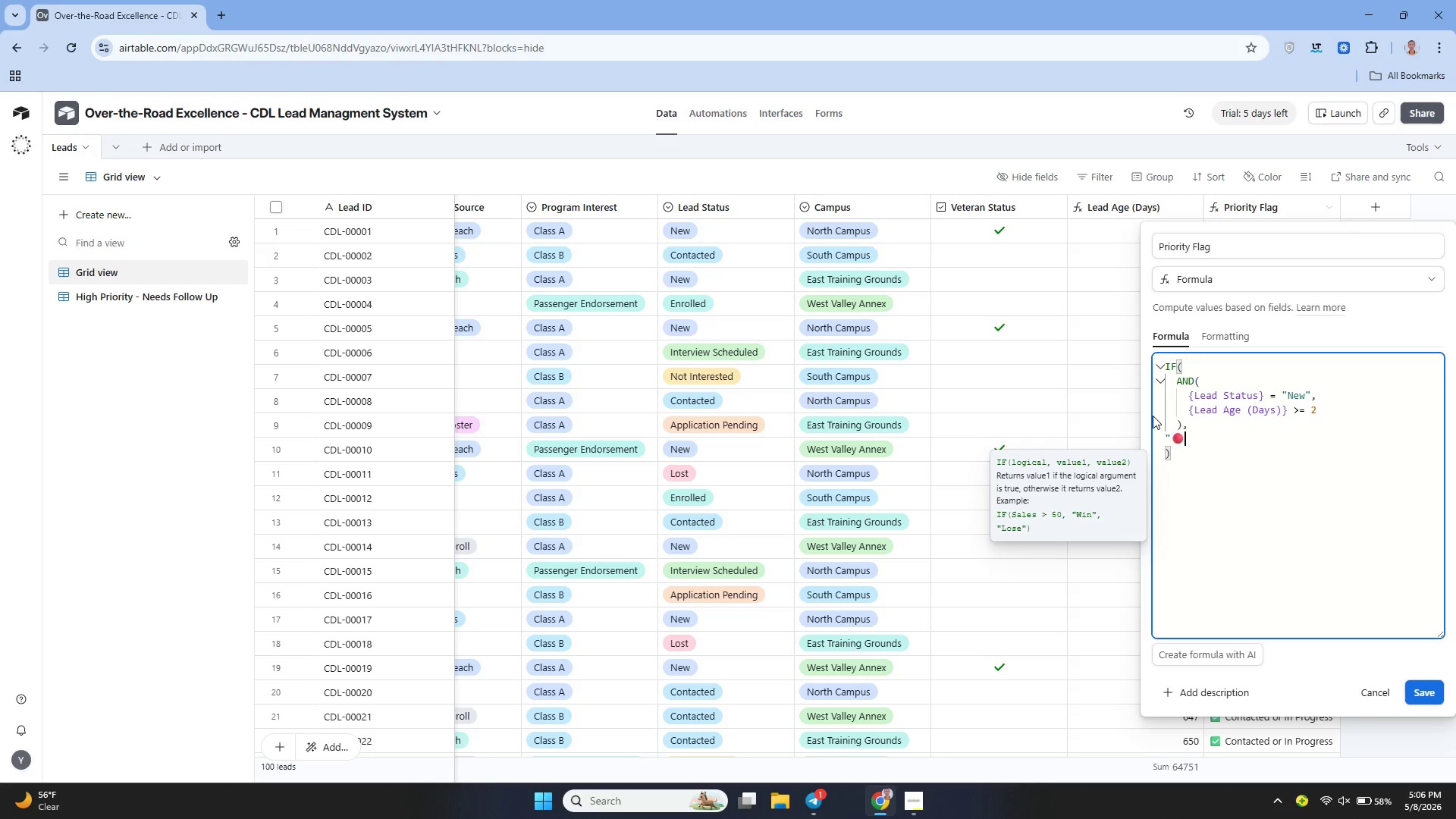 
key(ArrowRight)
 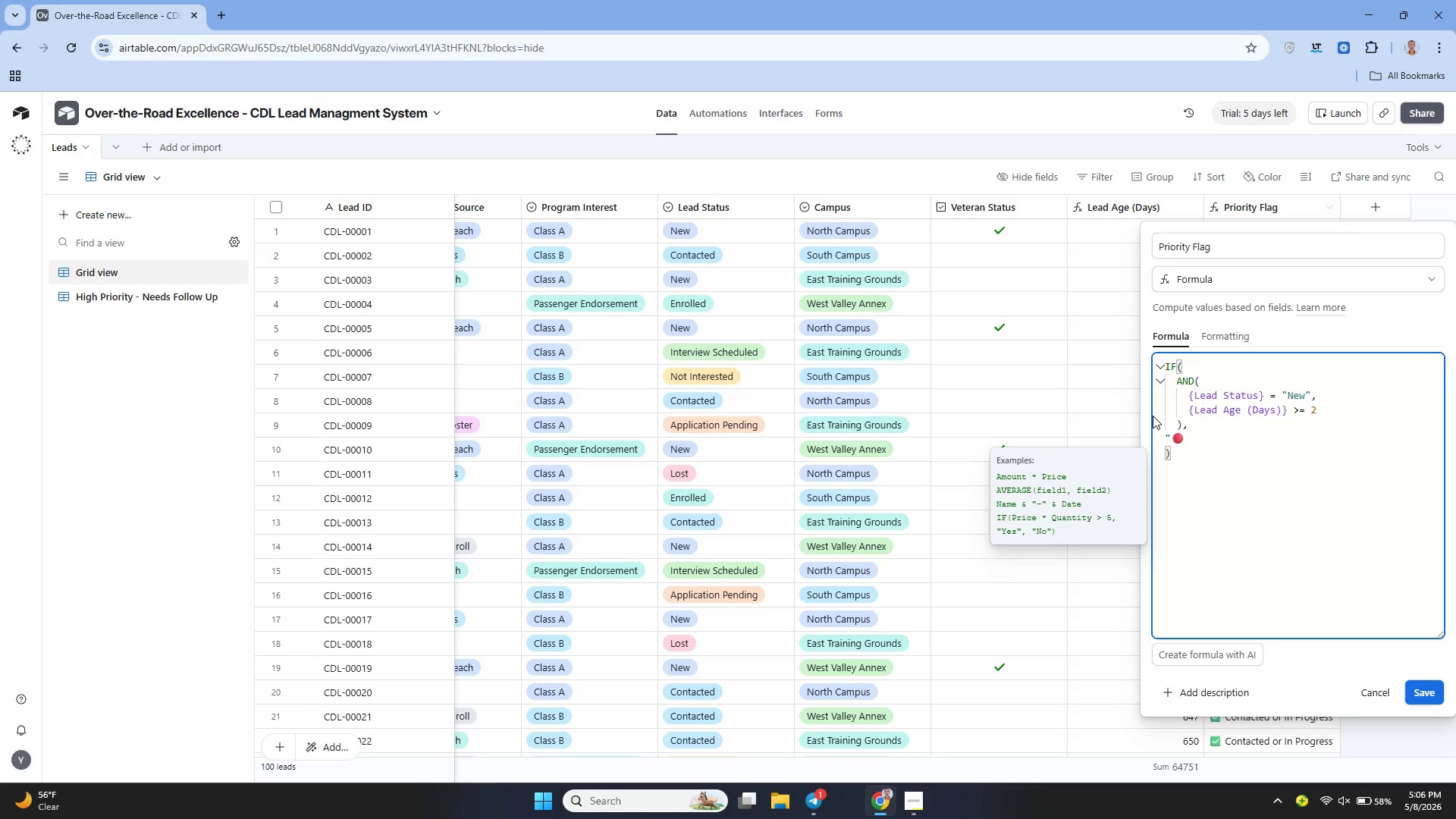 
key(ArrowLeft)
 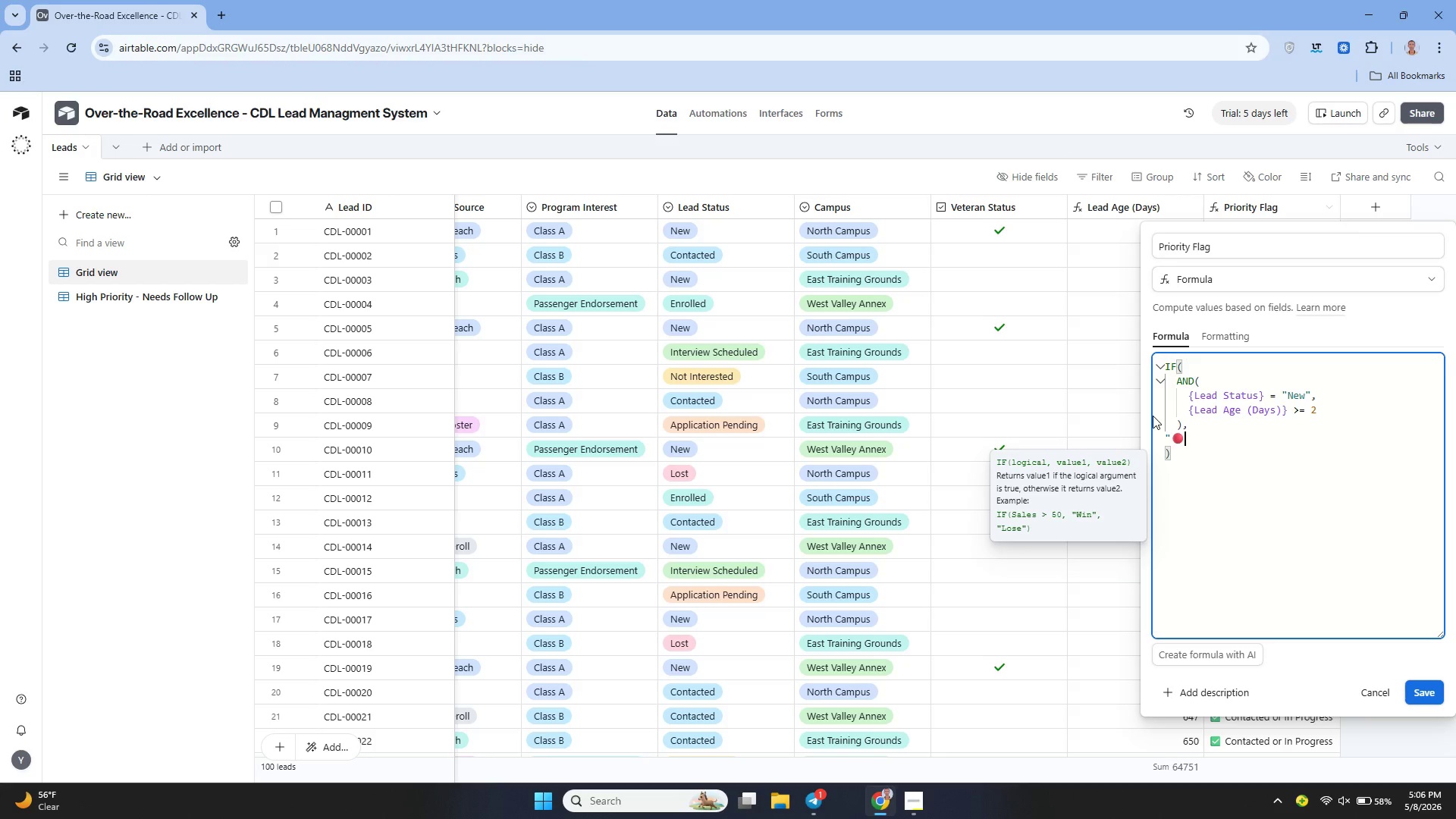 
key(Shift+Quote)
 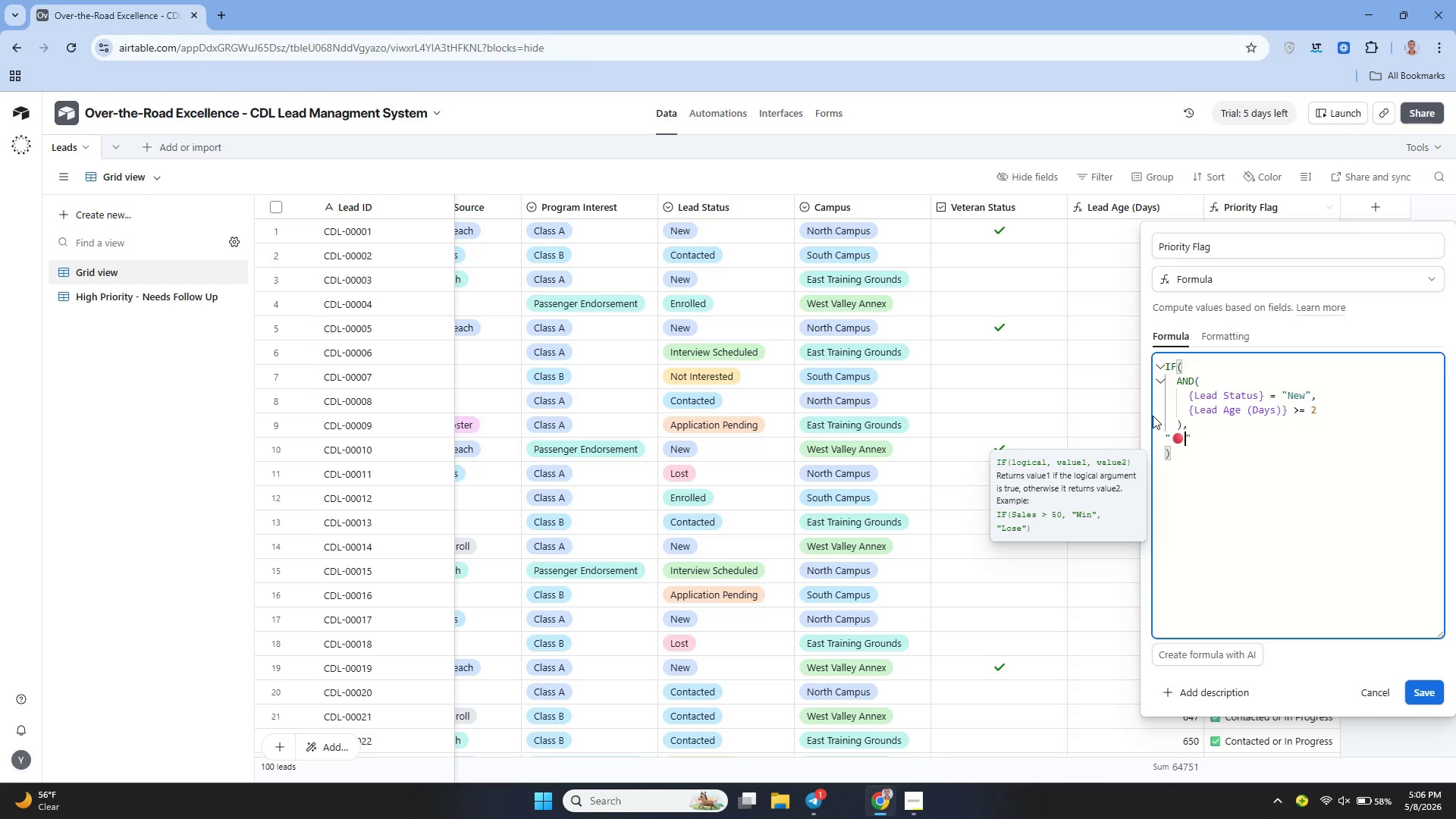 
key(ArrowLeft)
 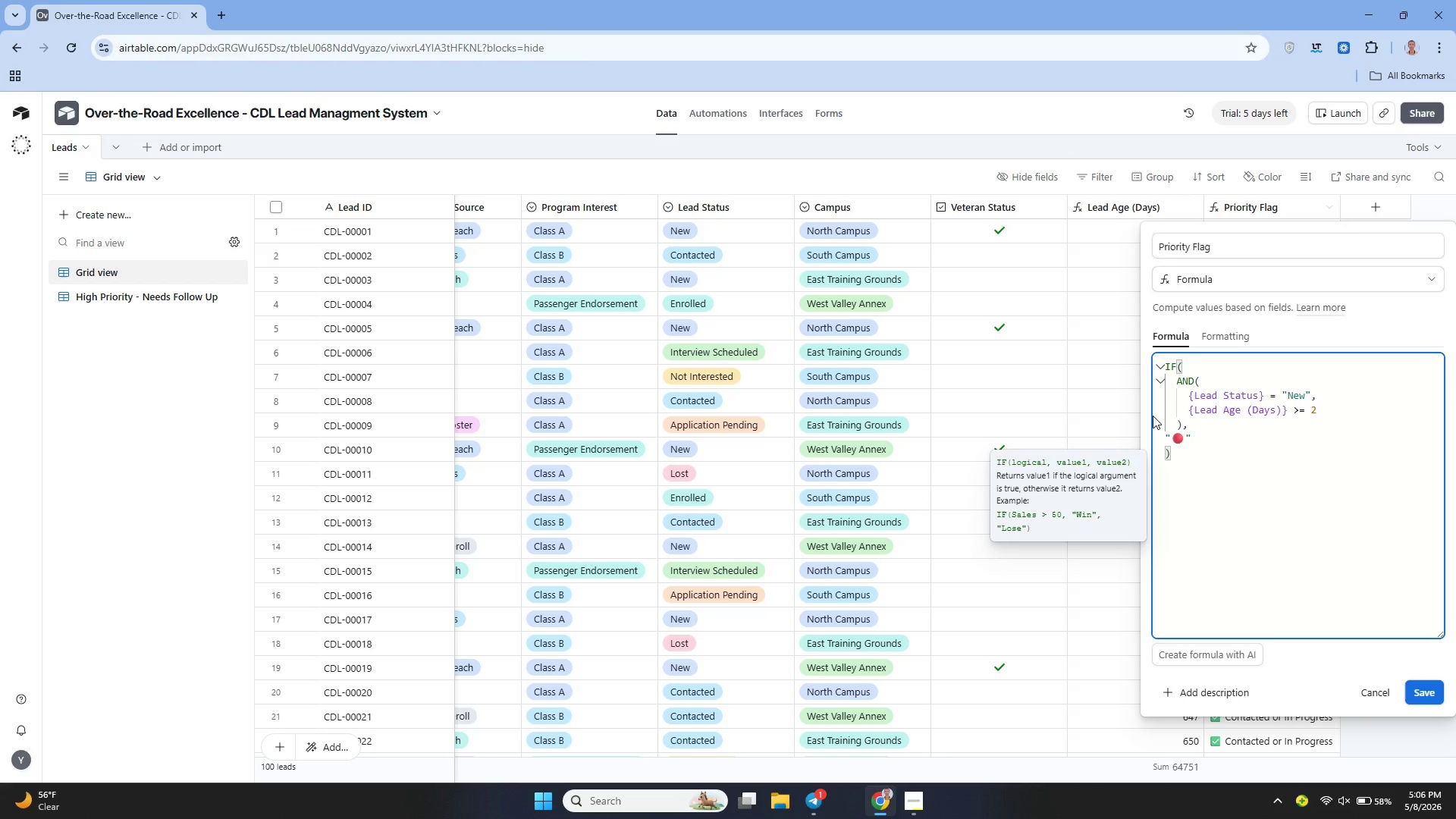 
type( URGENT - Not Contacted in 48 Hours)
 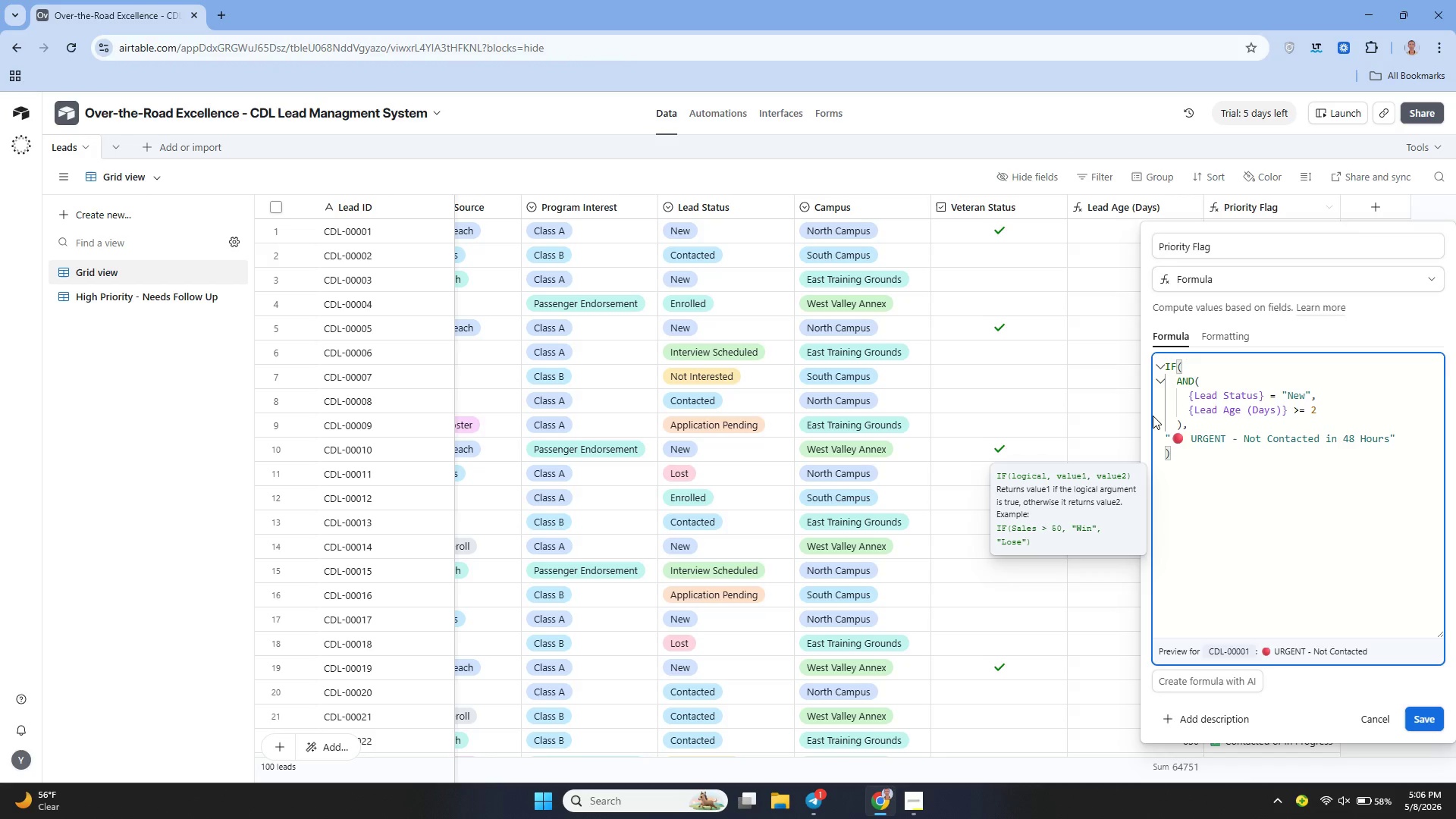 
key(ArrowRight)
 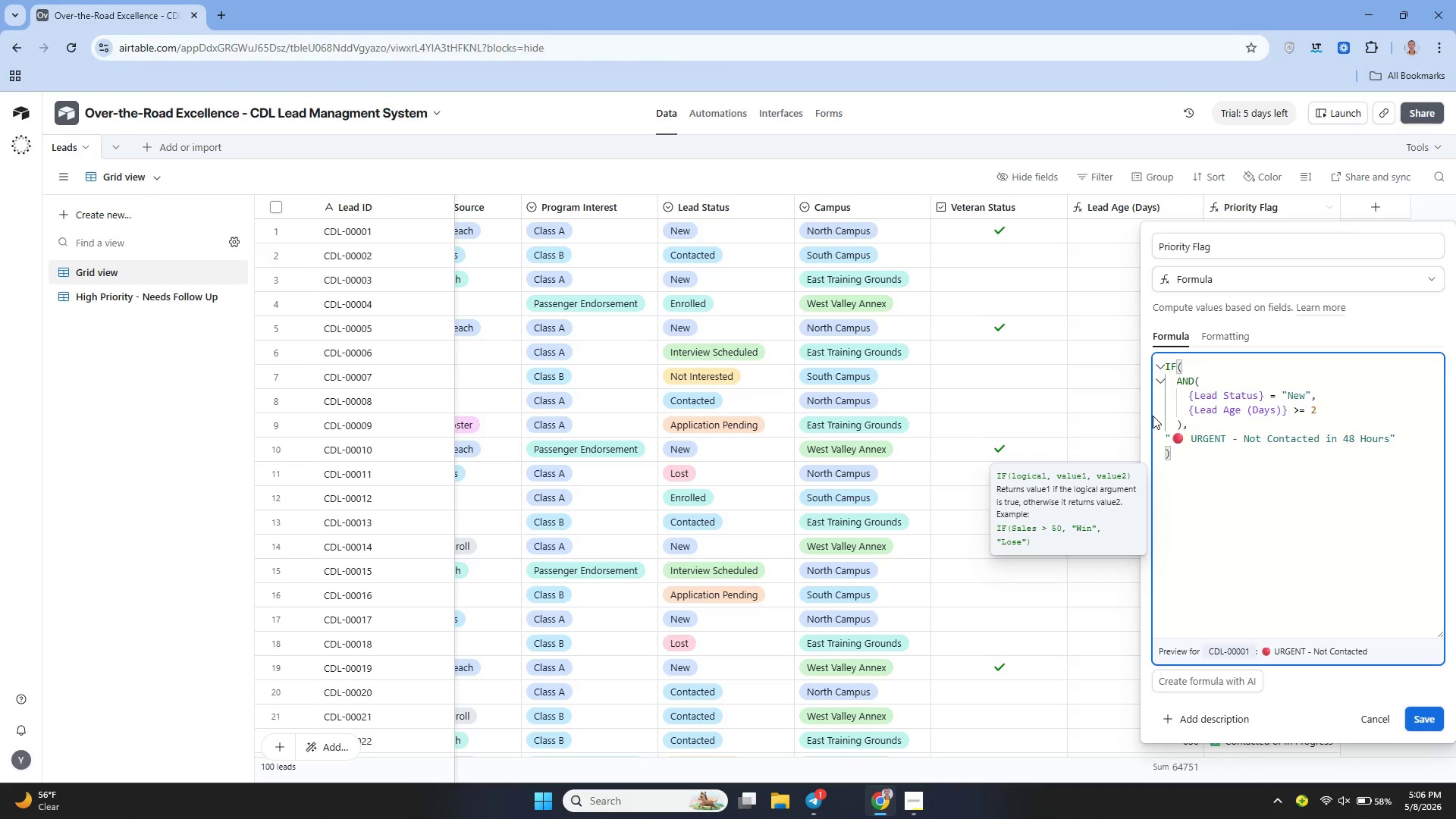 
key(Comma)
 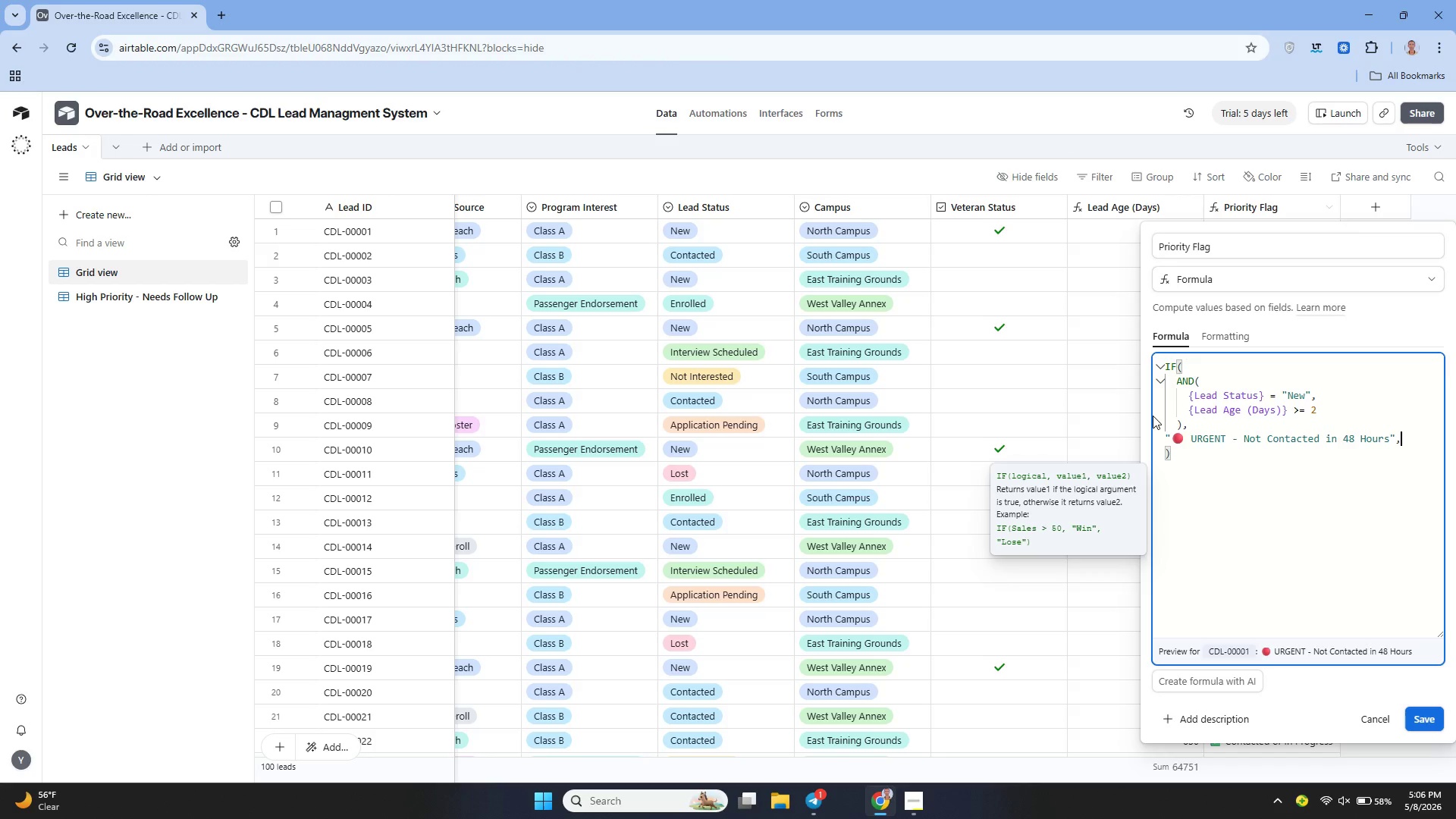 
key(ArrowDown)
 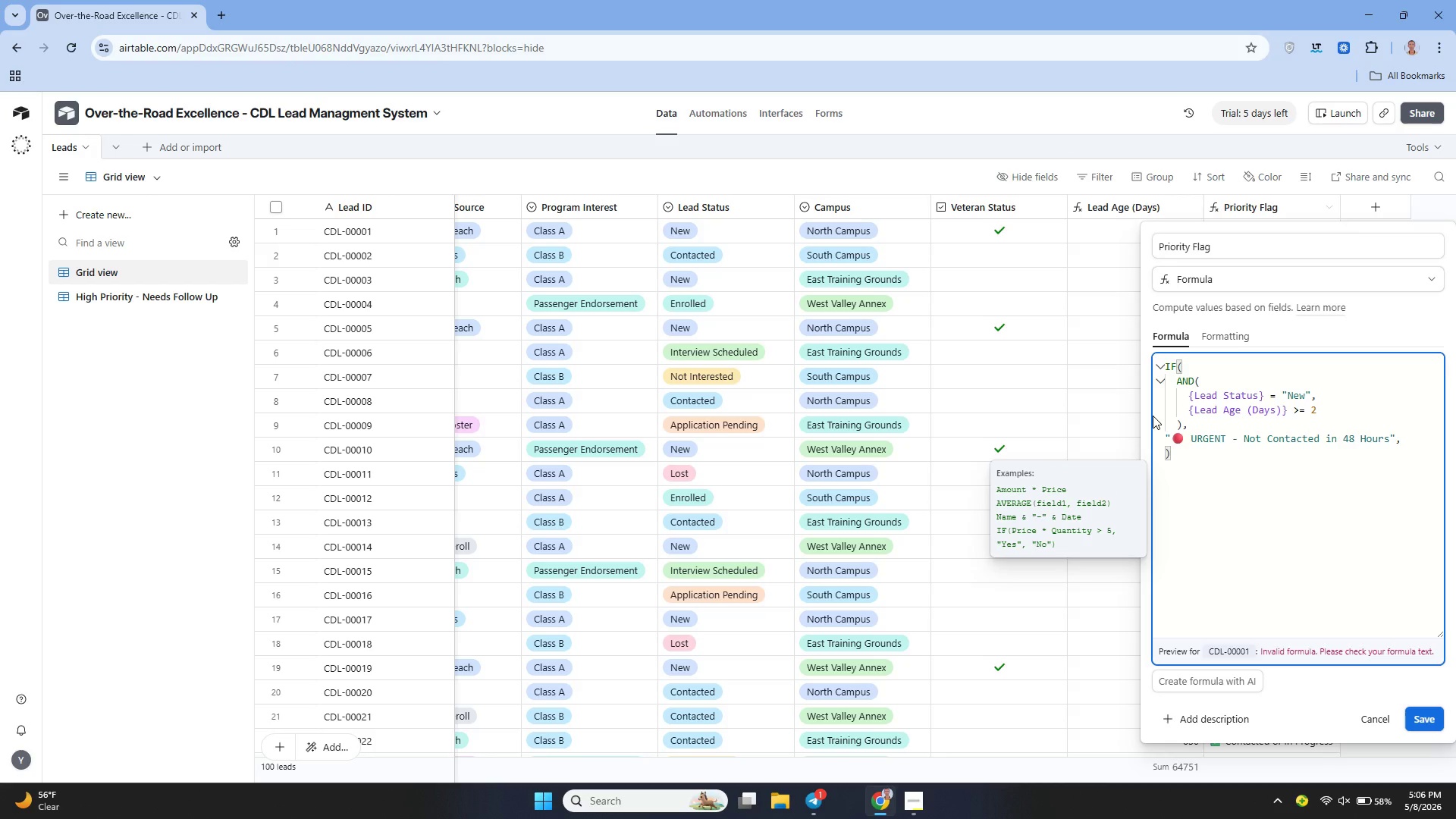 
key(ArrowLeft)
 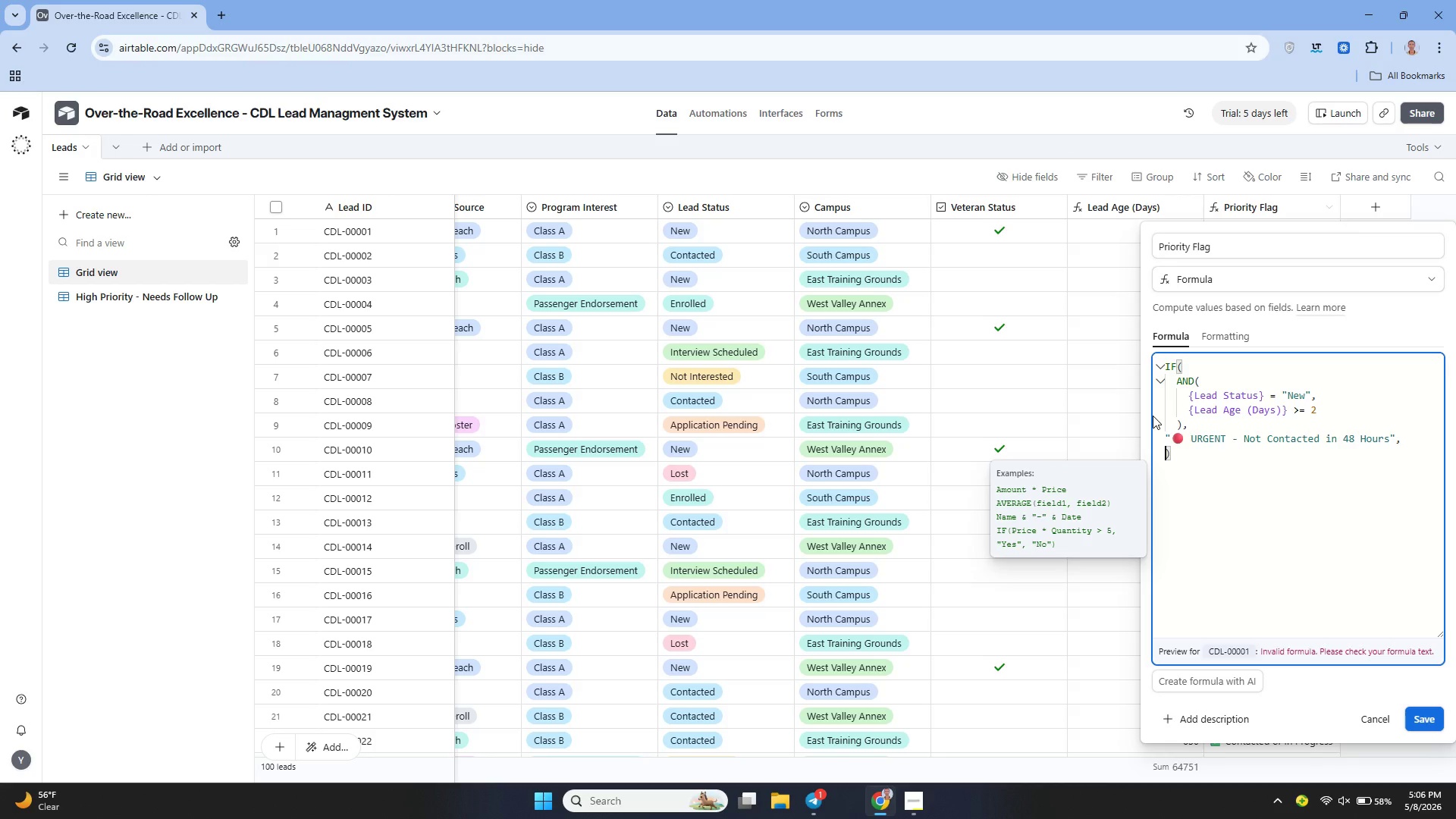 
key(ArrowLeft)
 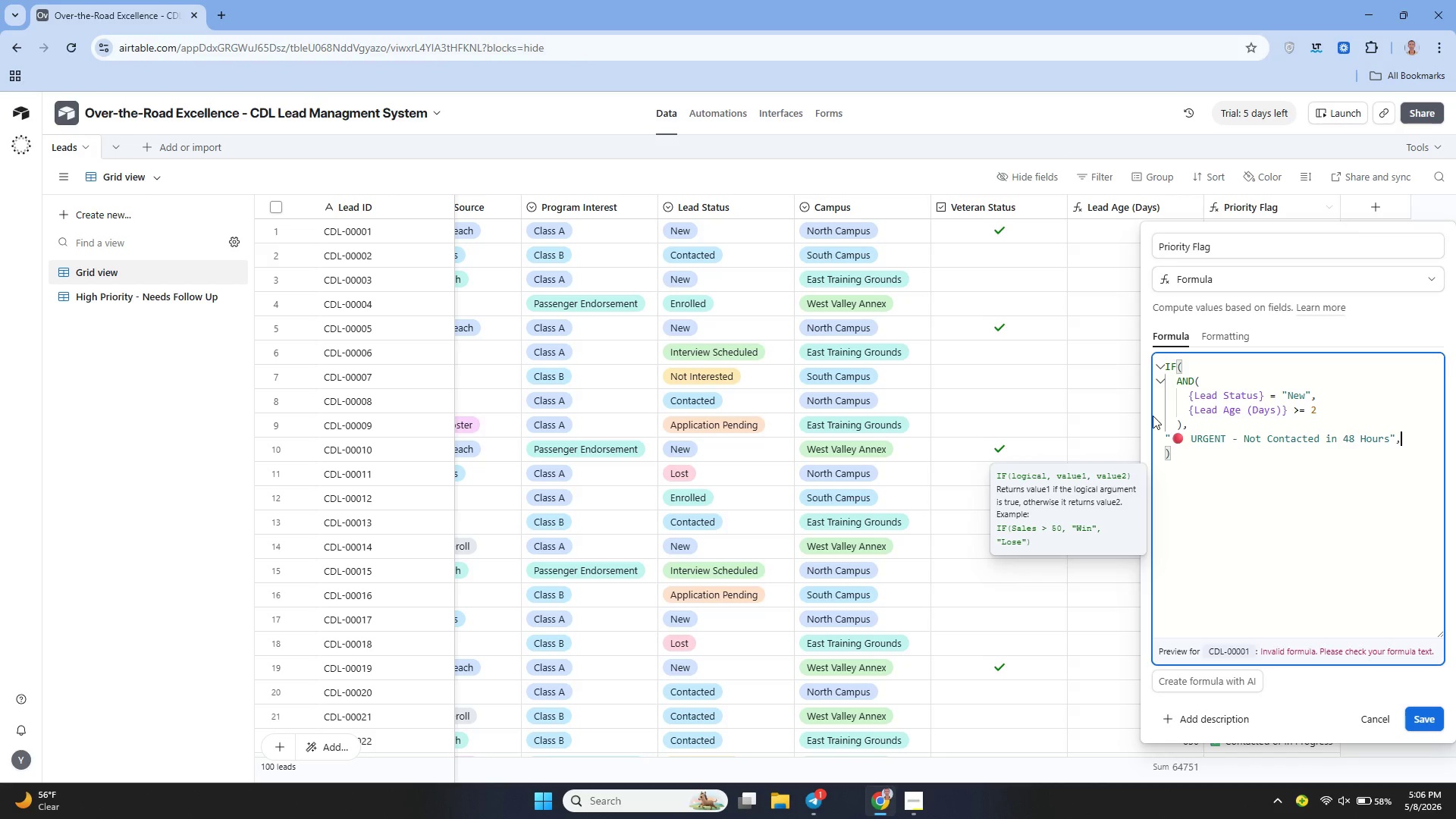 
key(Shift+ShiftRight)
 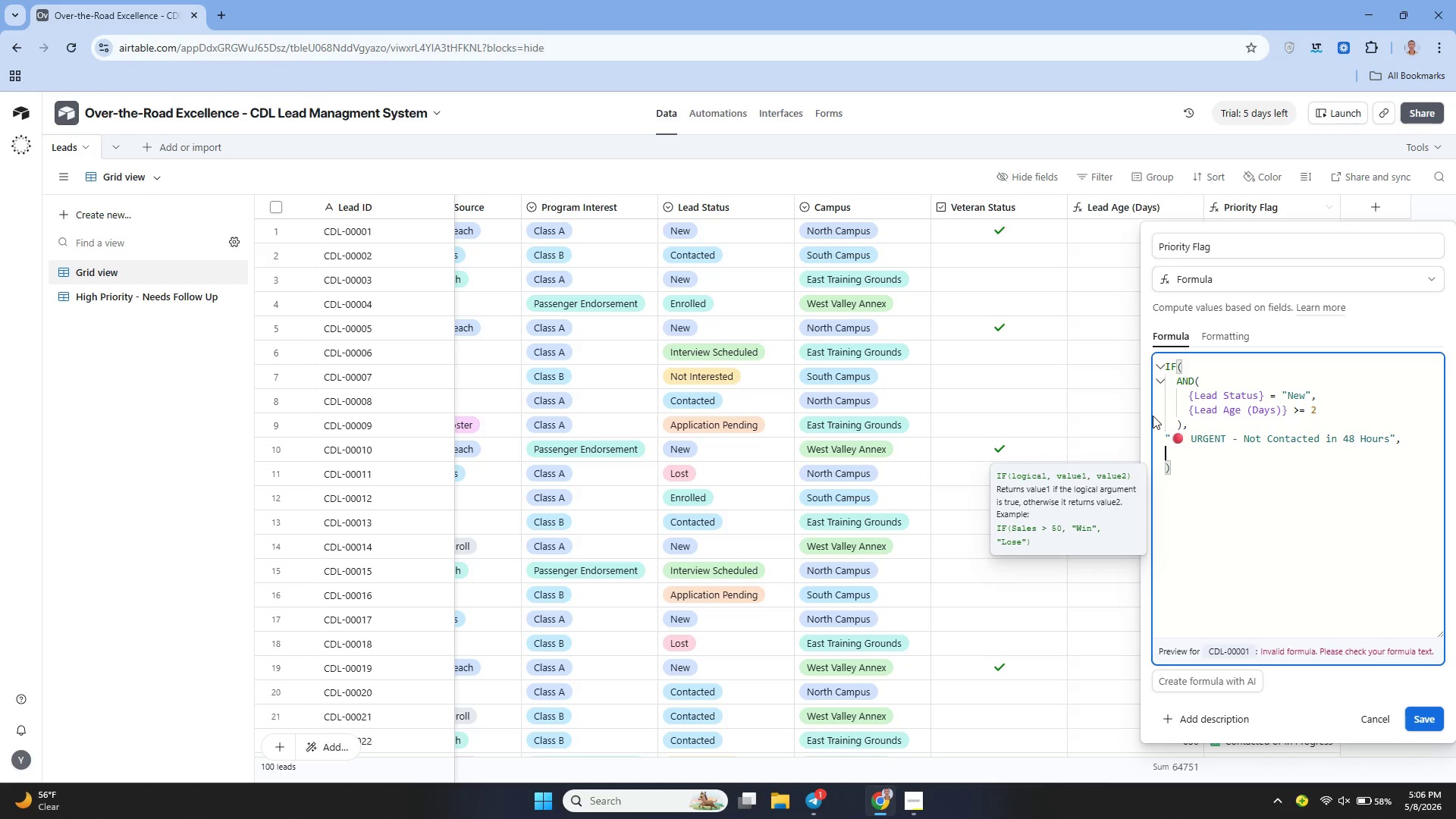 
key(Shift+Enter)
 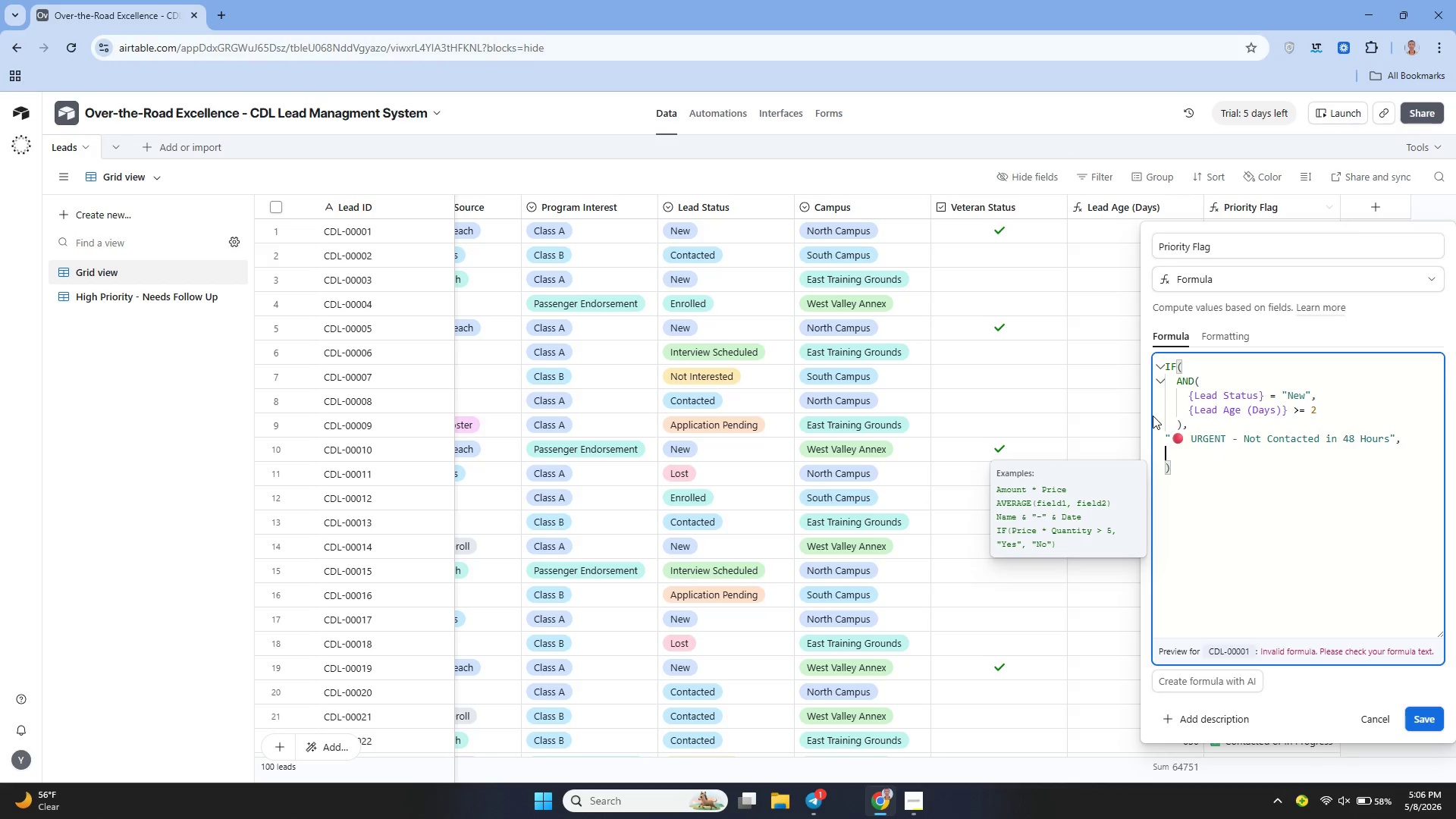 
type("On Track)
 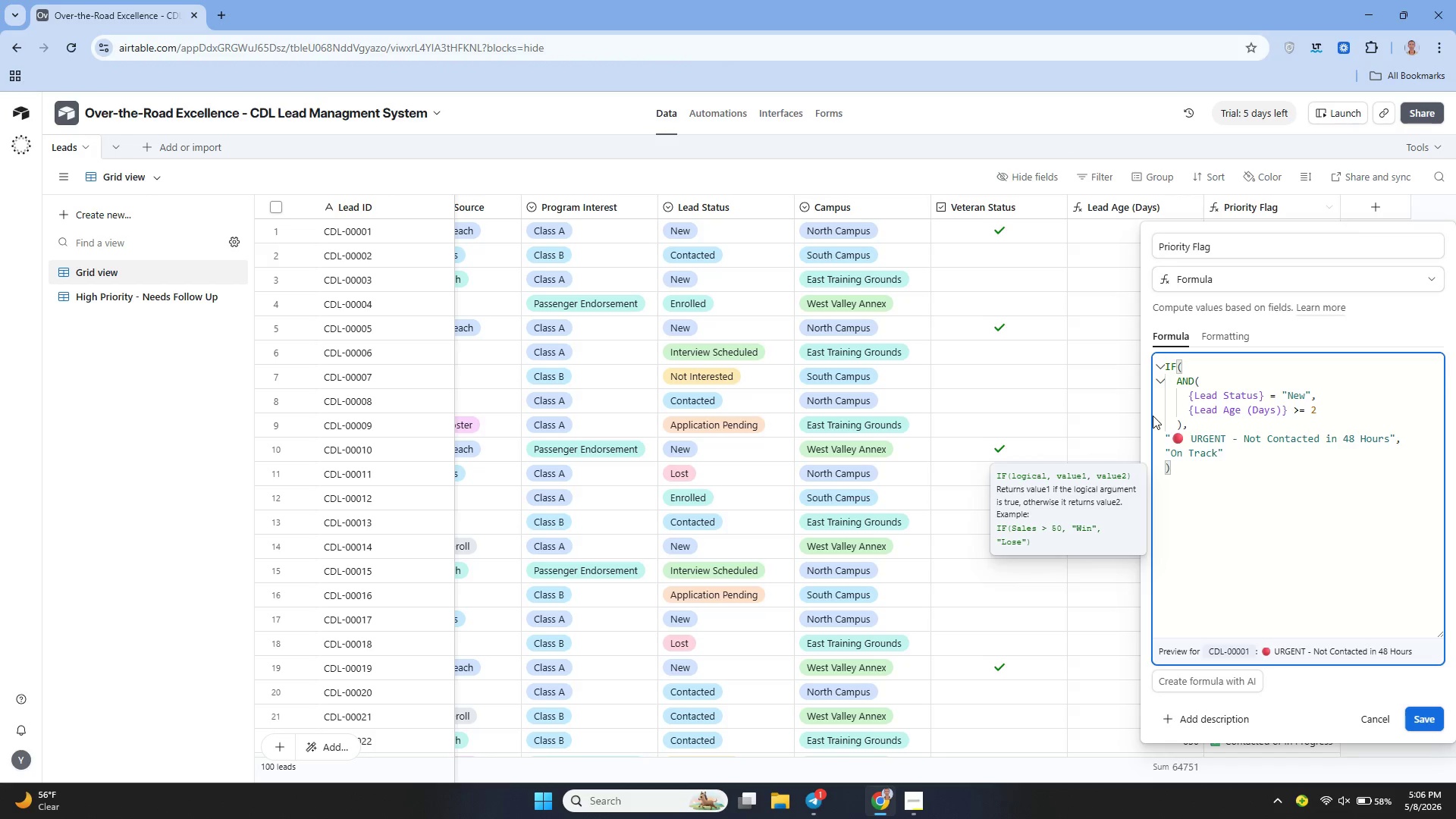 
left_click([1416, 713])
 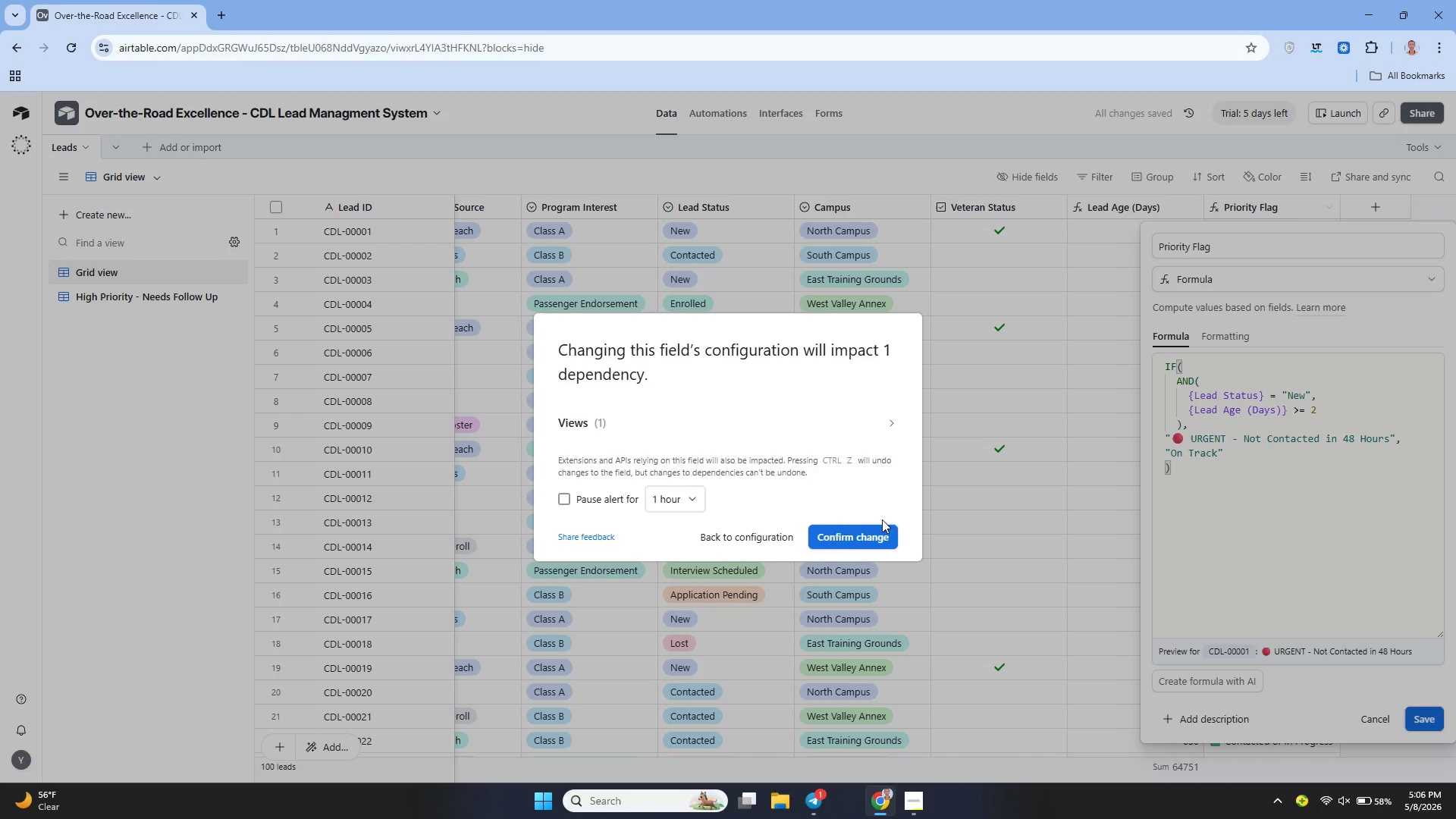 
left_click([820, 536])
 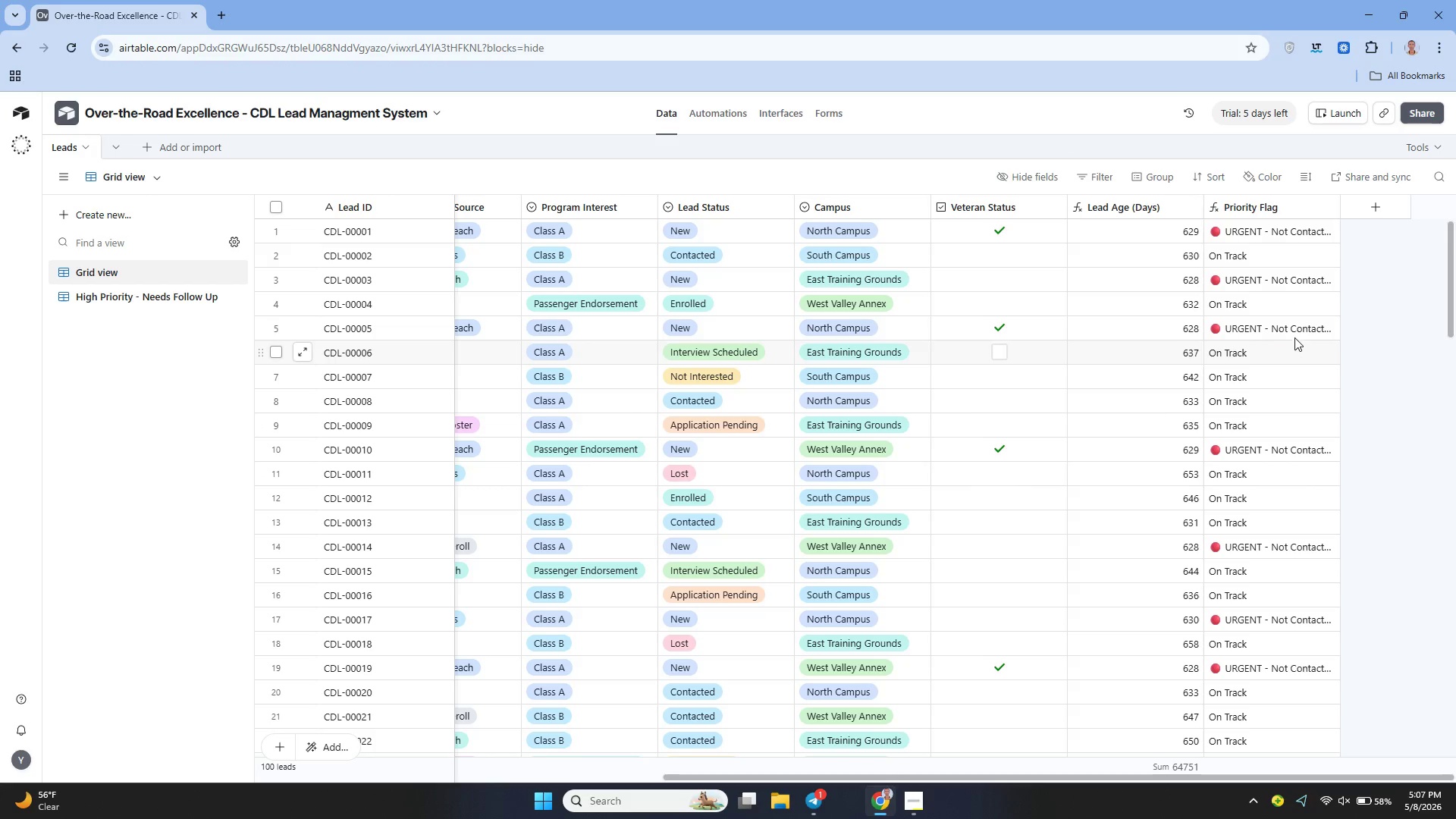 
wait(31.78)
 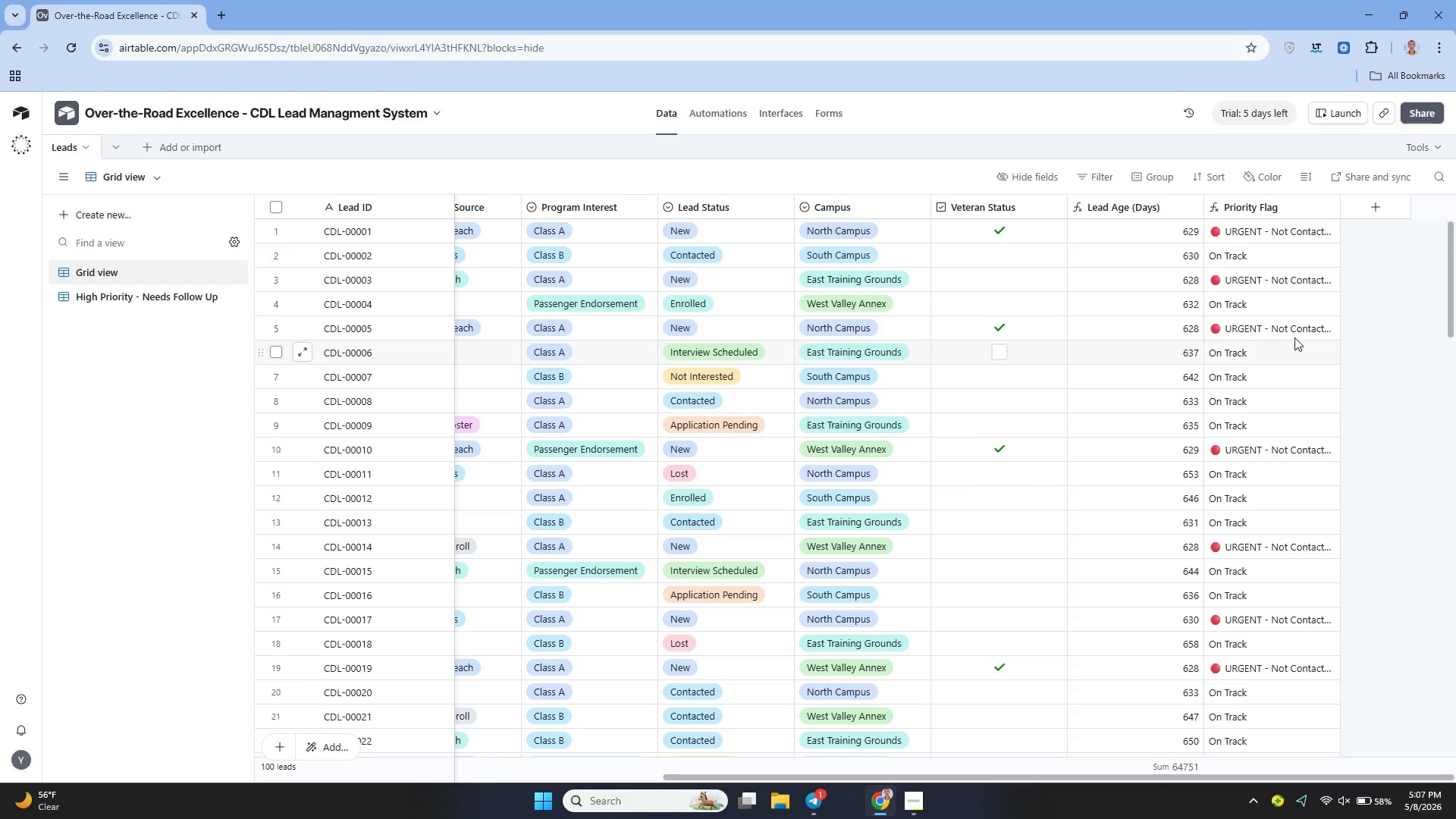 
left_click([1329, 201])
 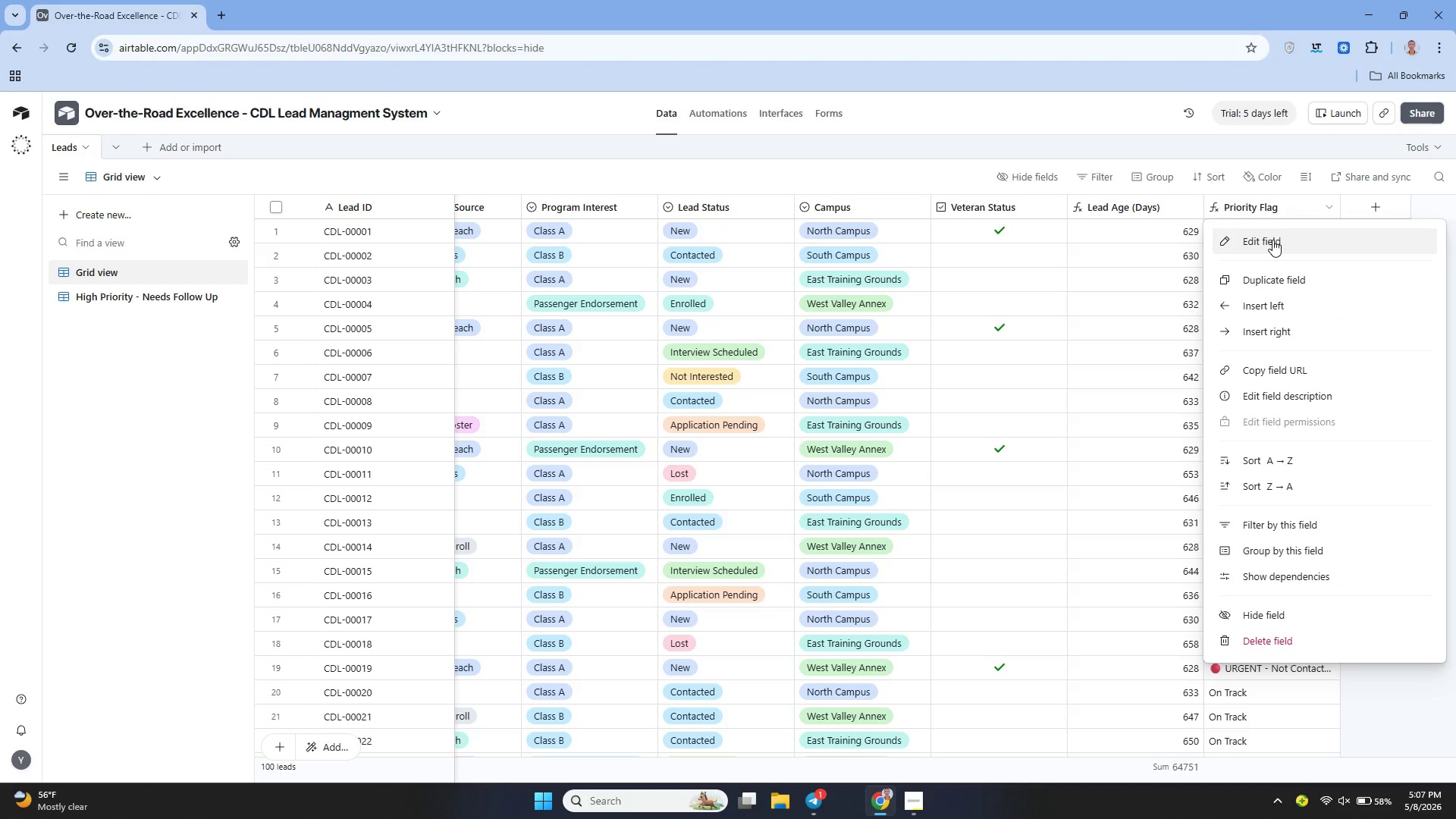 
wait(18.48)
 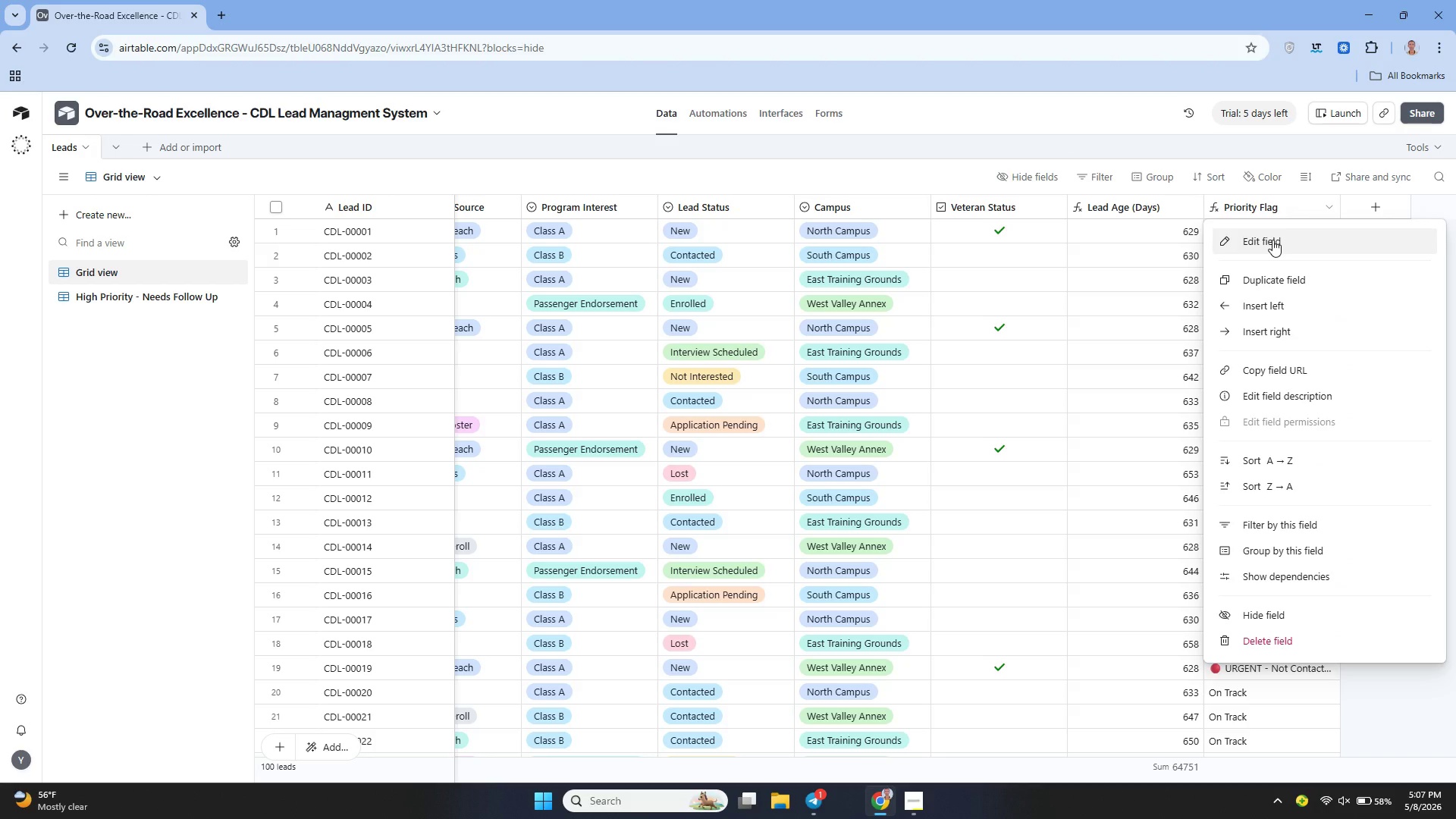 
left_click([1272, 240])
 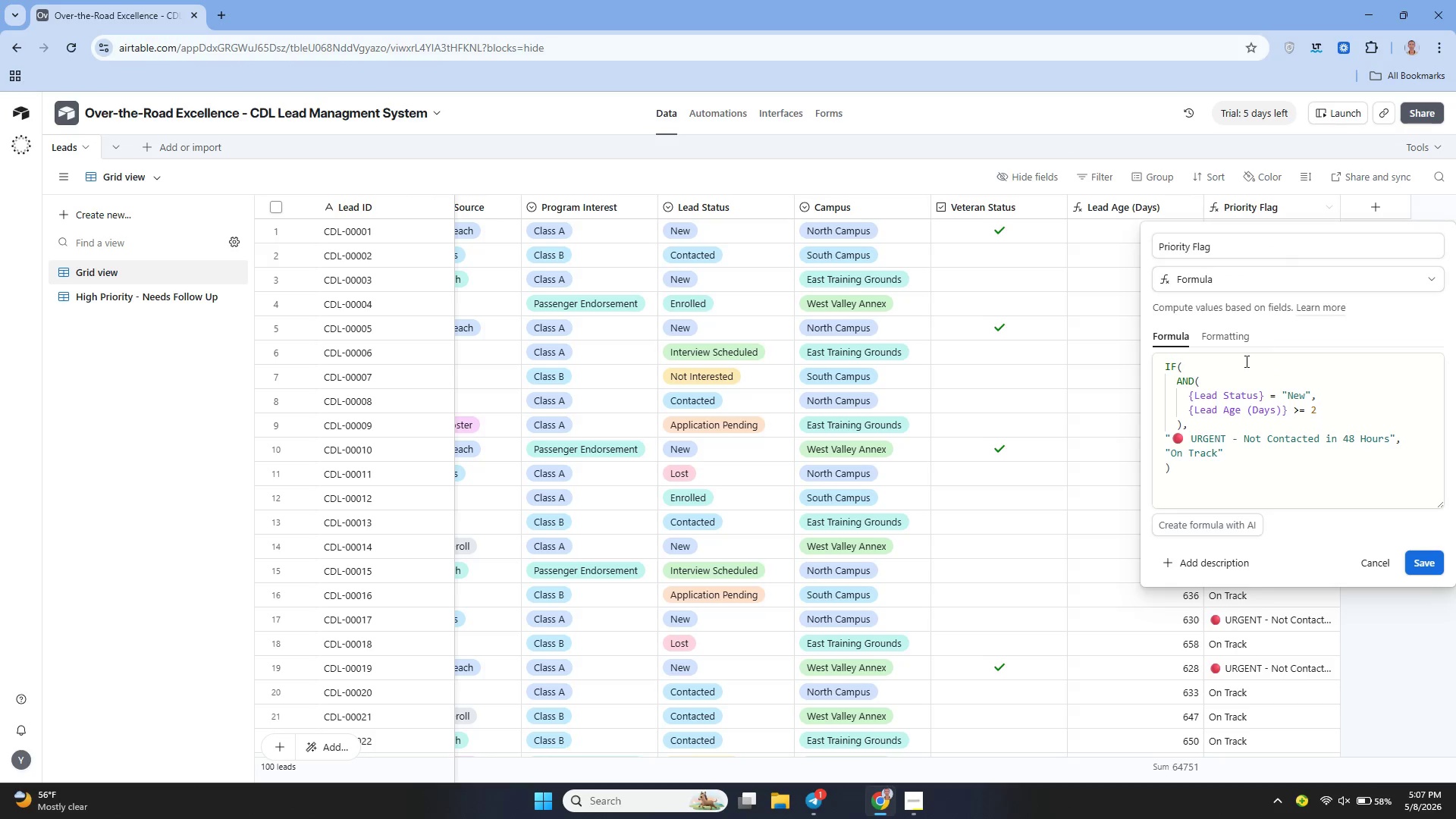 
left_click([1200, 469])
 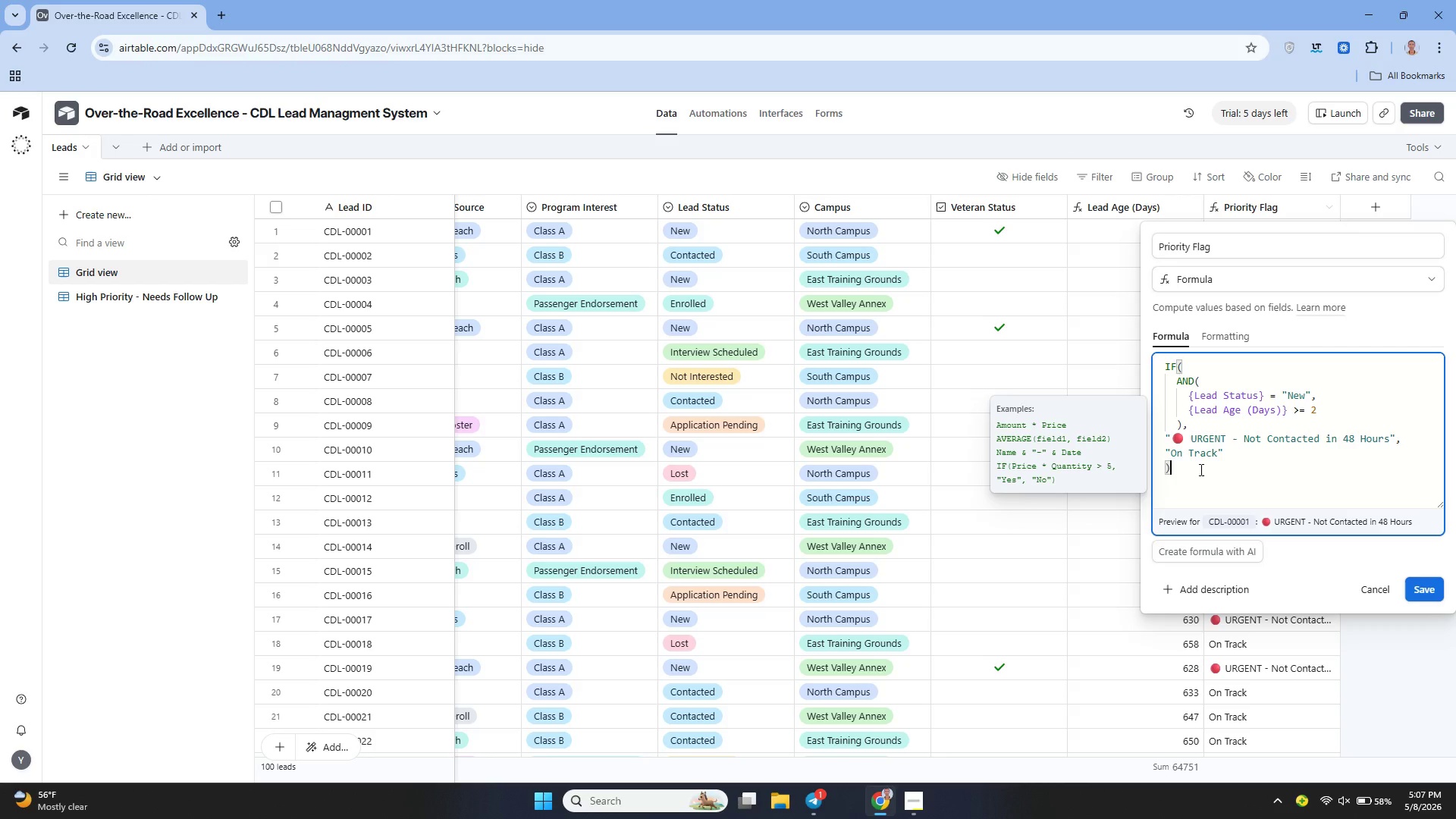 
key(Control+A)
 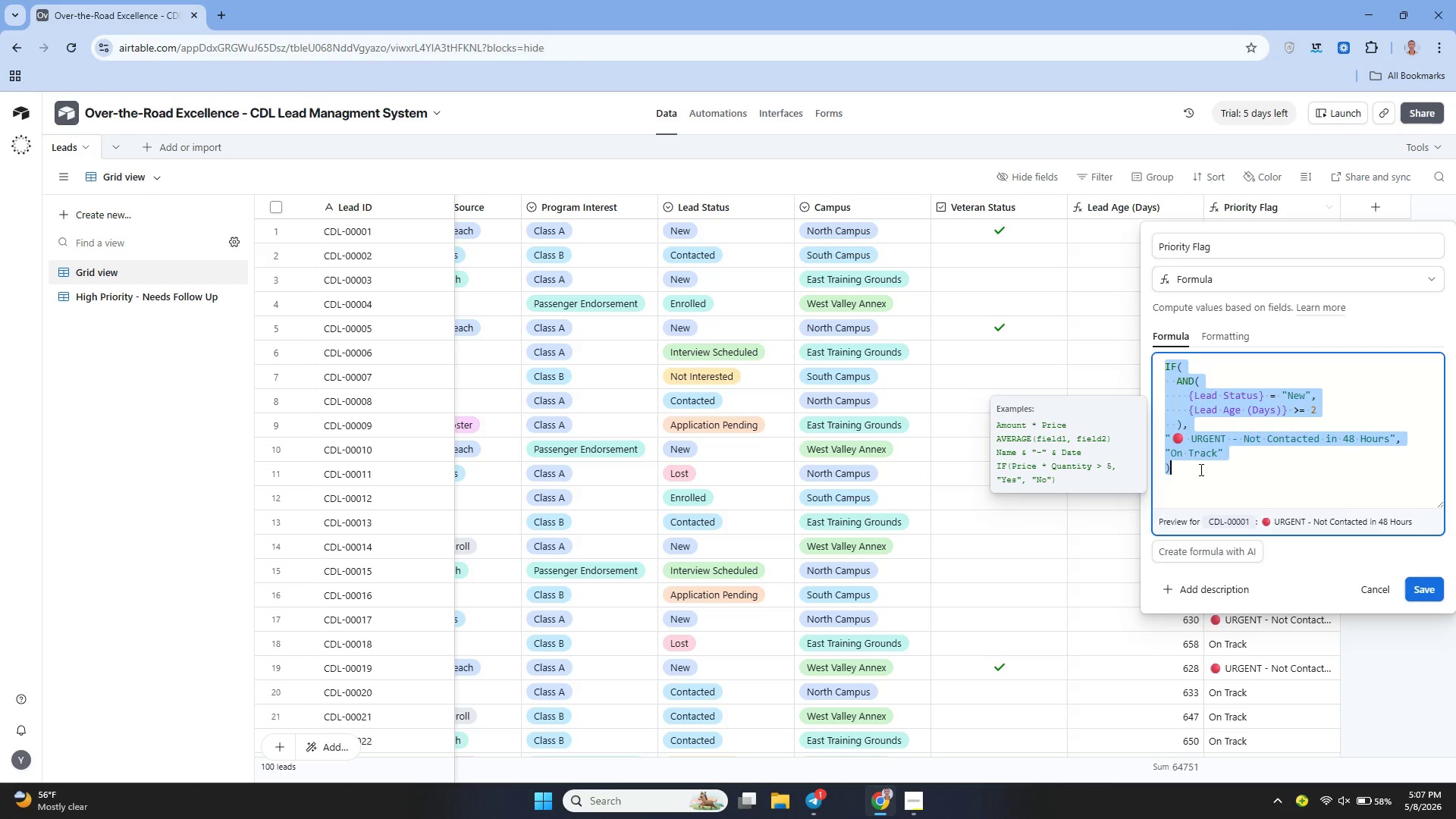 
key(Control+V)
 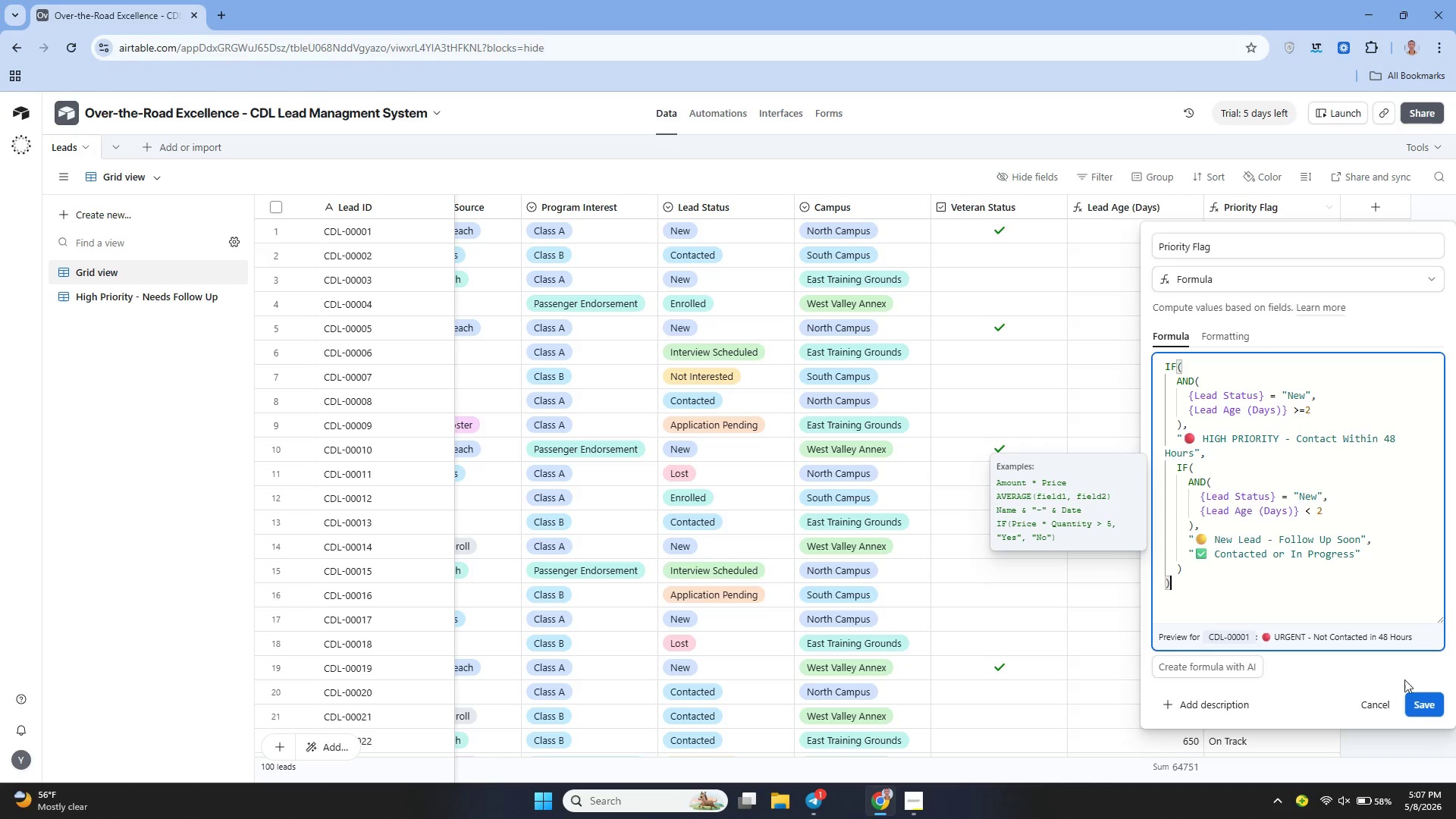 
left_click([1414, 700])
 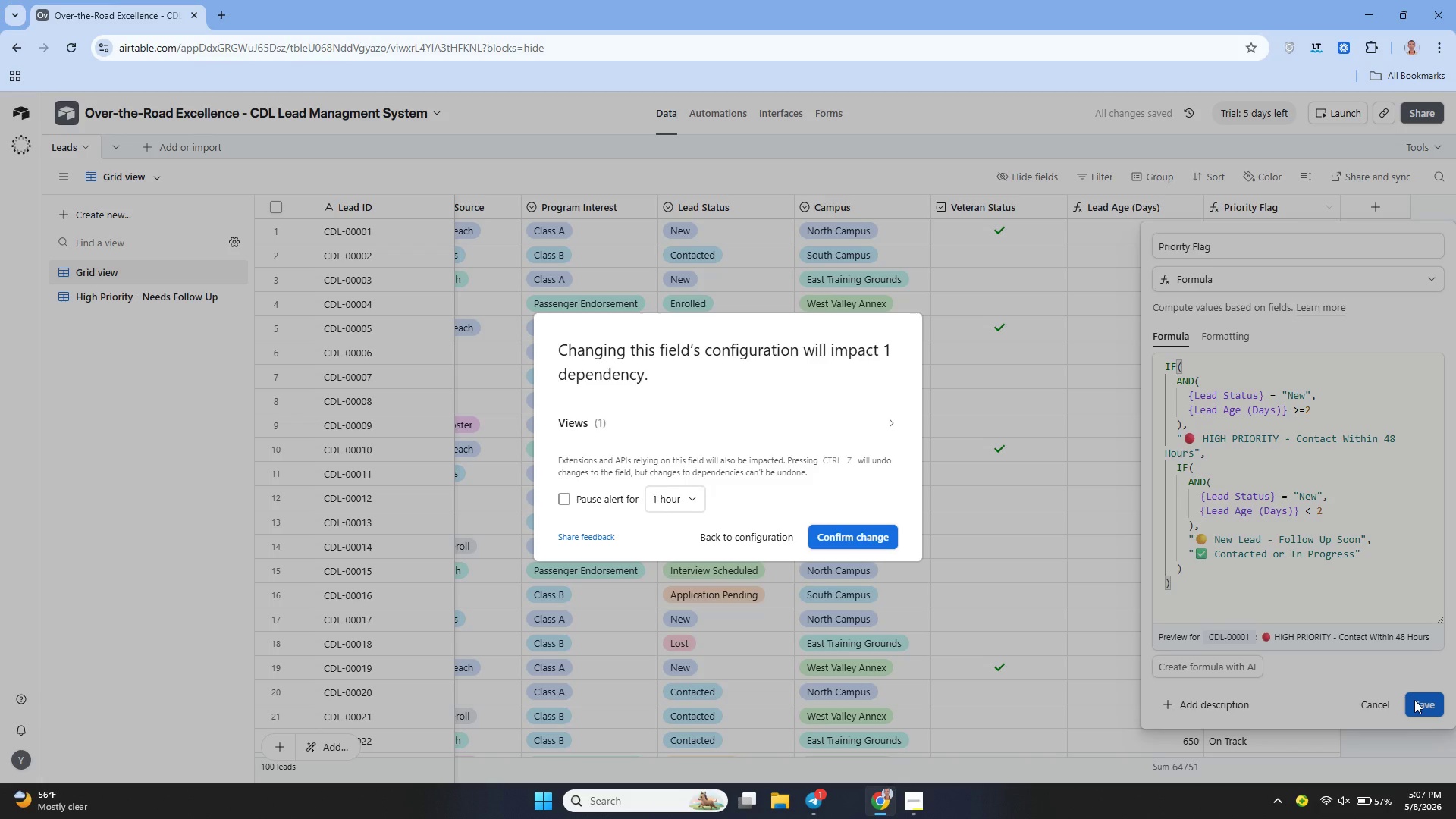 
wait(9.88)
 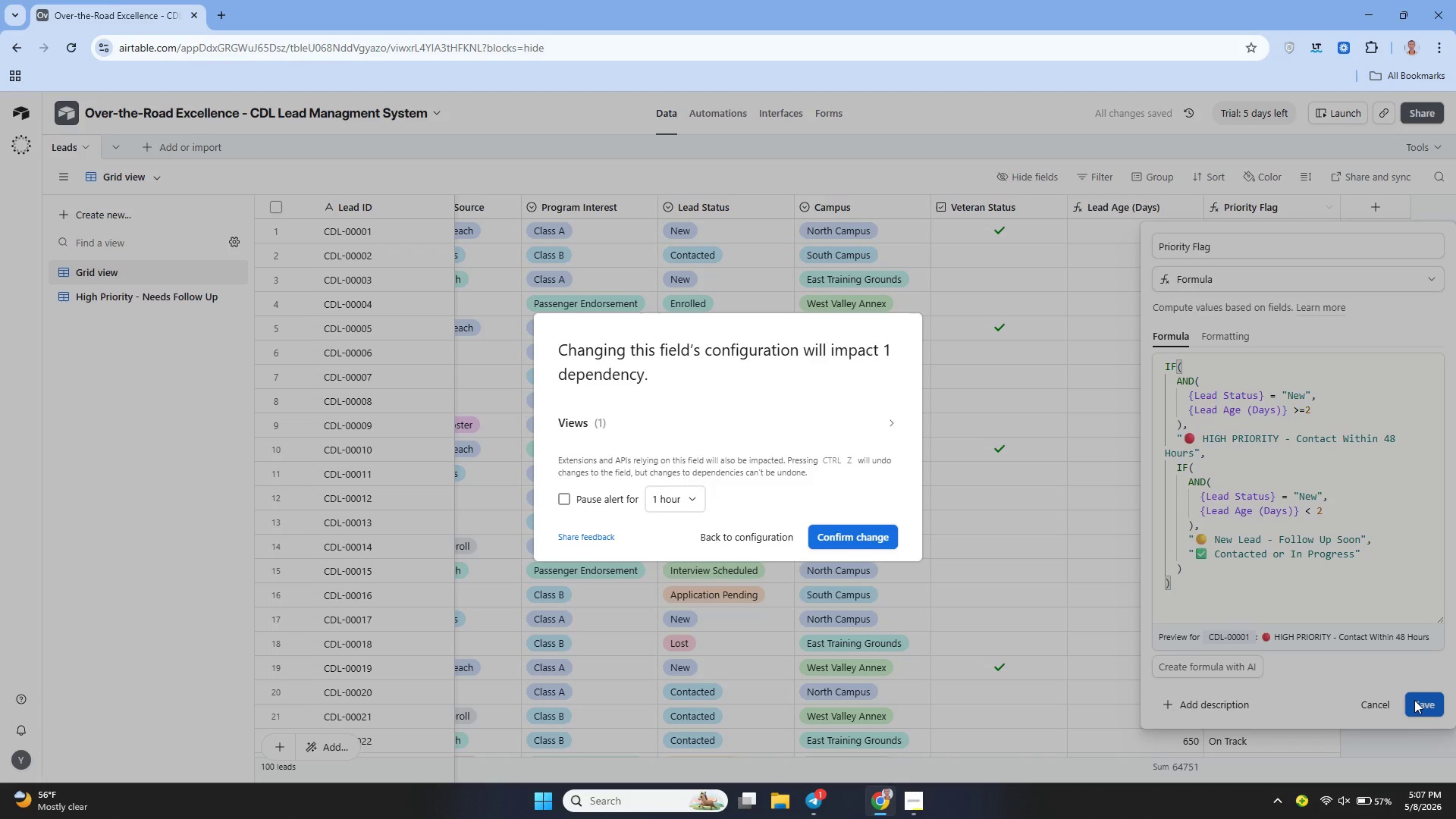 
left_click([855, 534])
 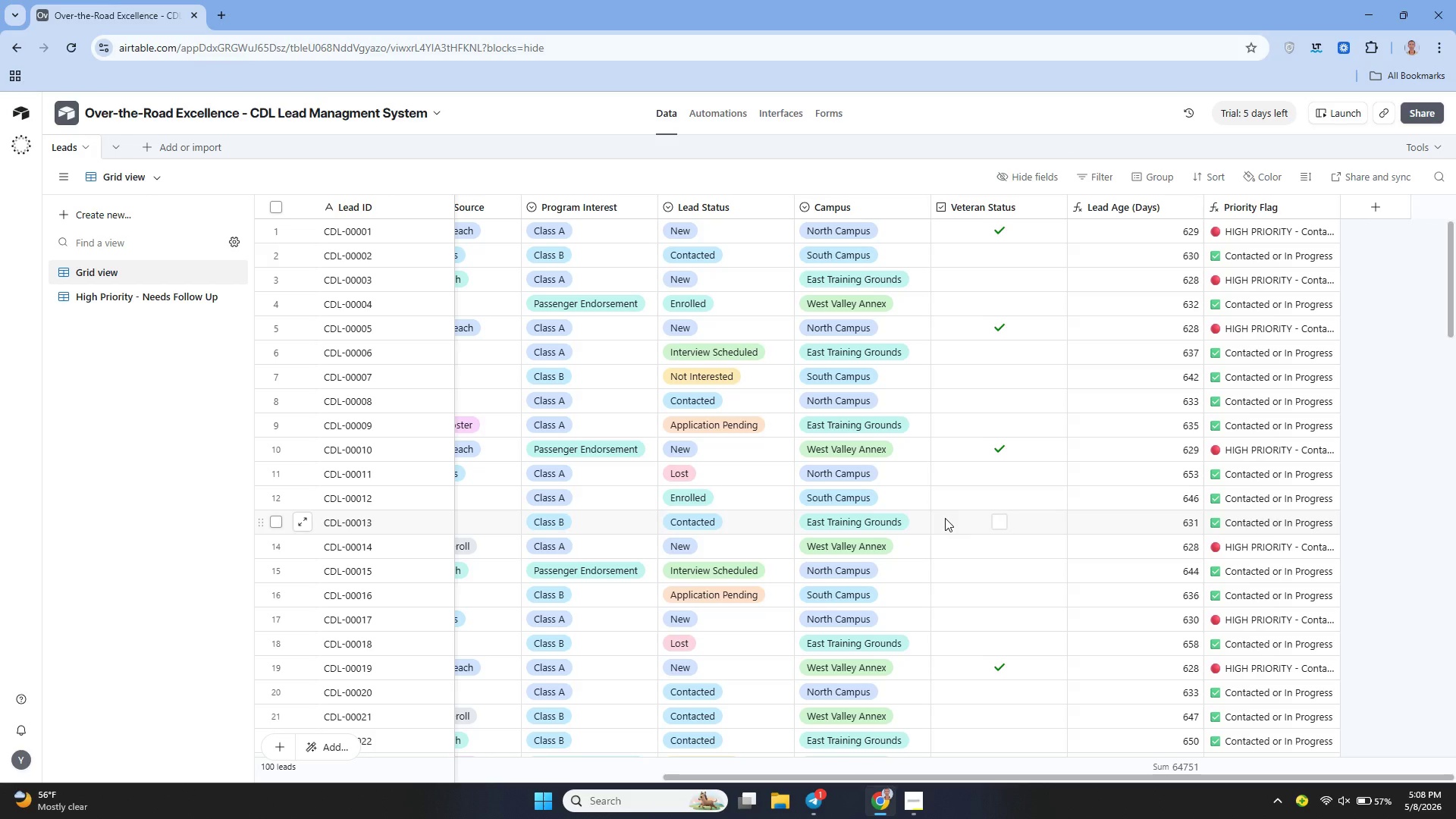 
wait(16.95)
 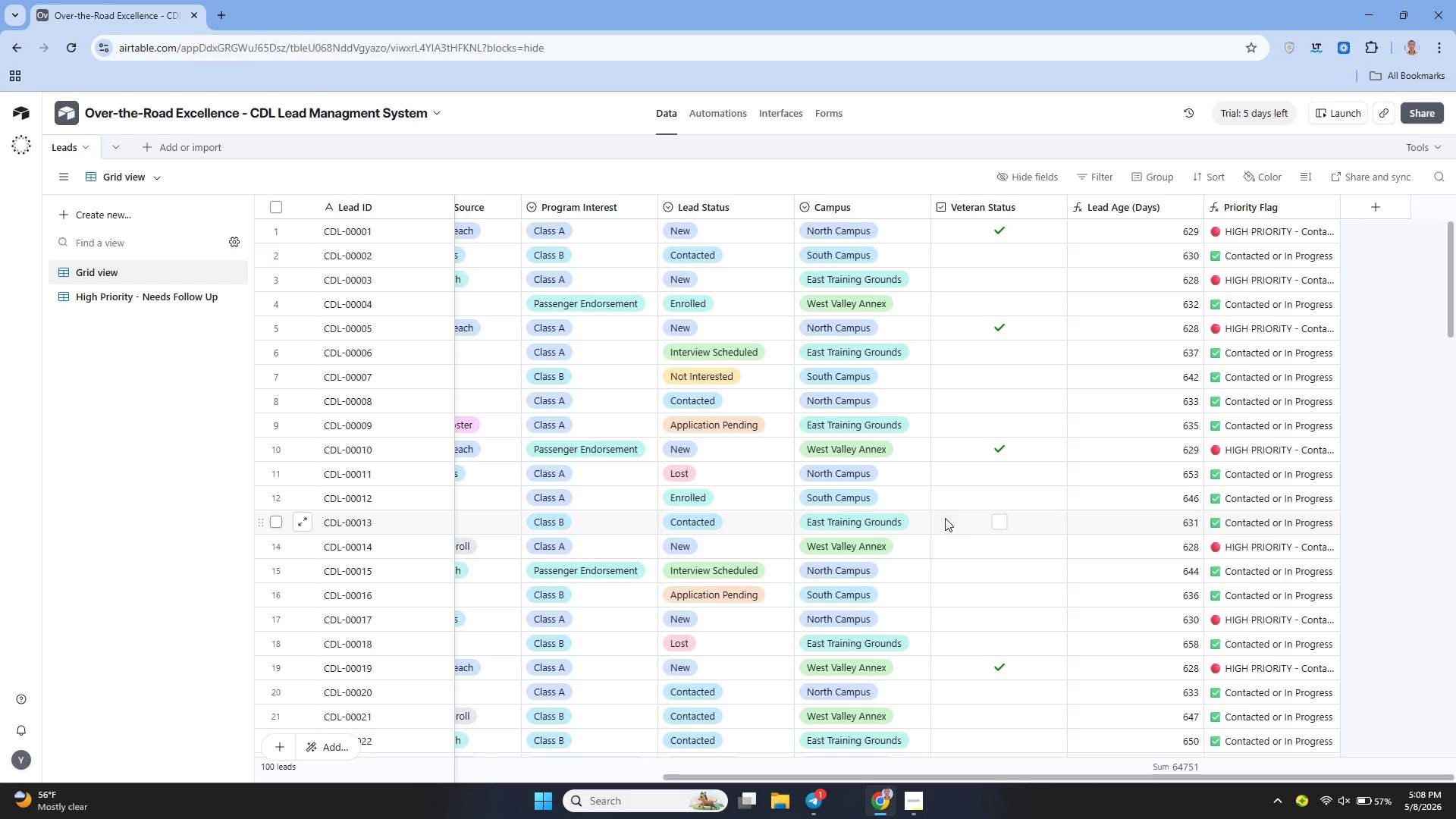 
left_click([1327, 210])
 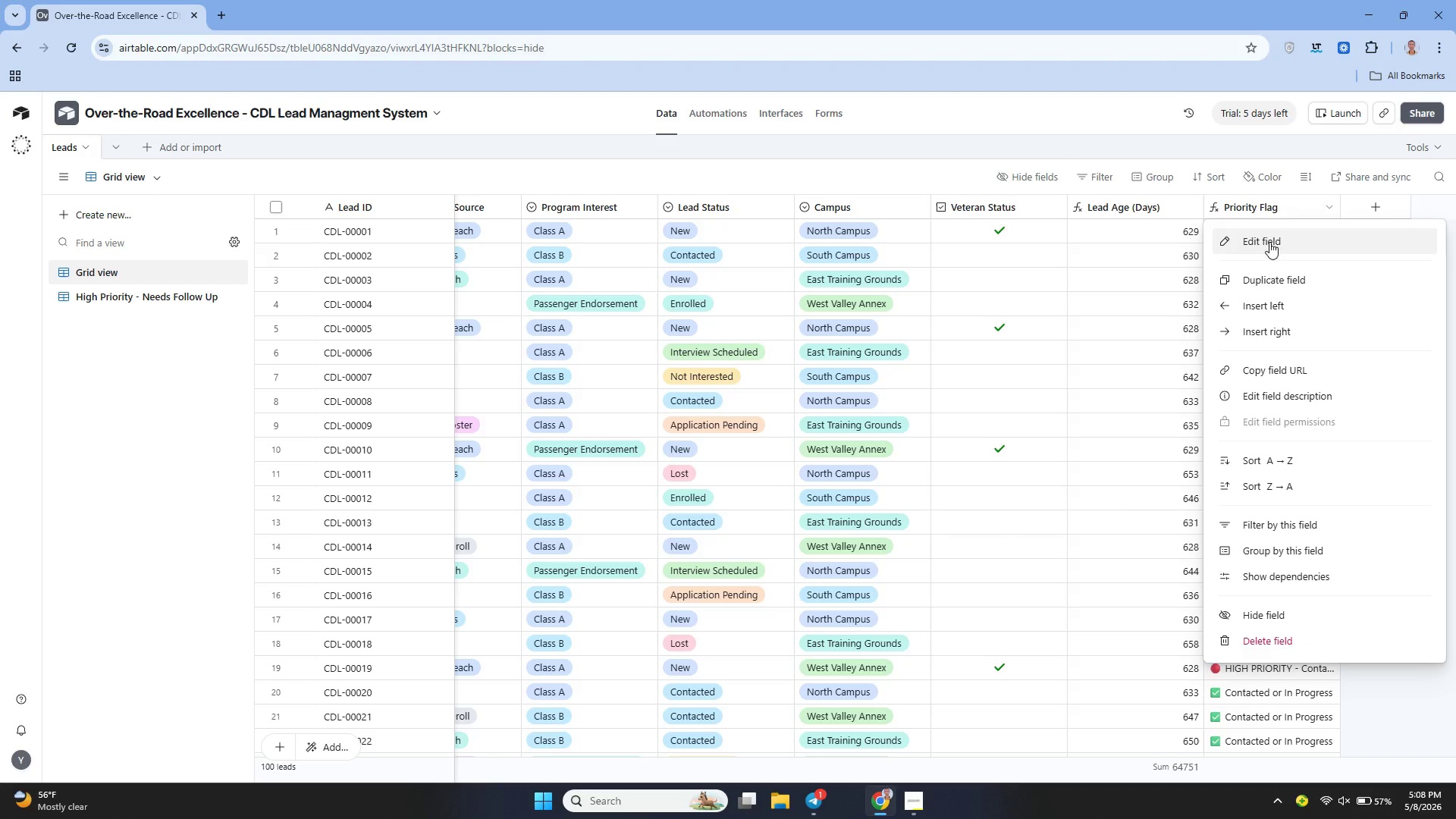 
left_click([1269, 242])
 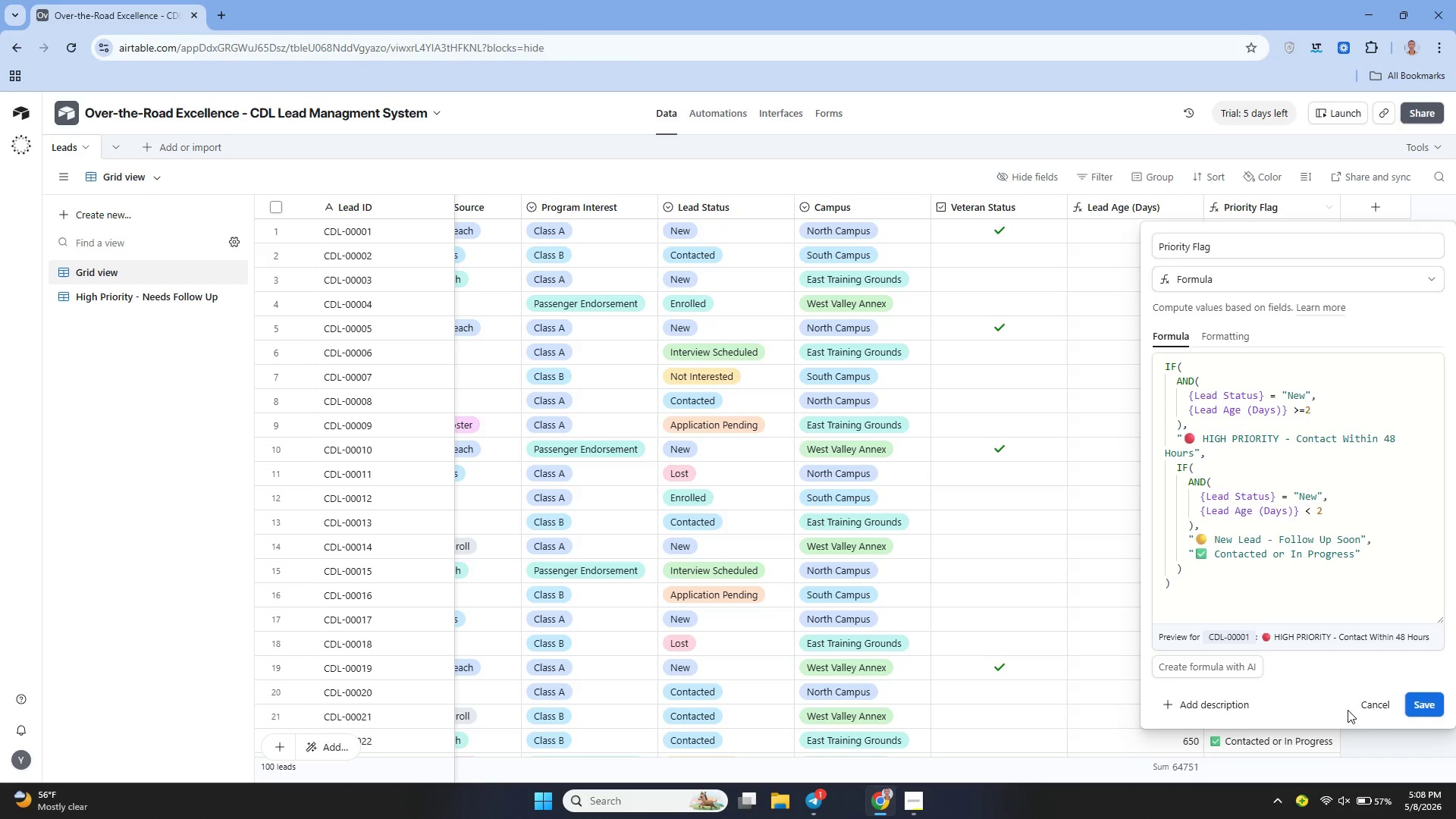 
wait(6.33)
 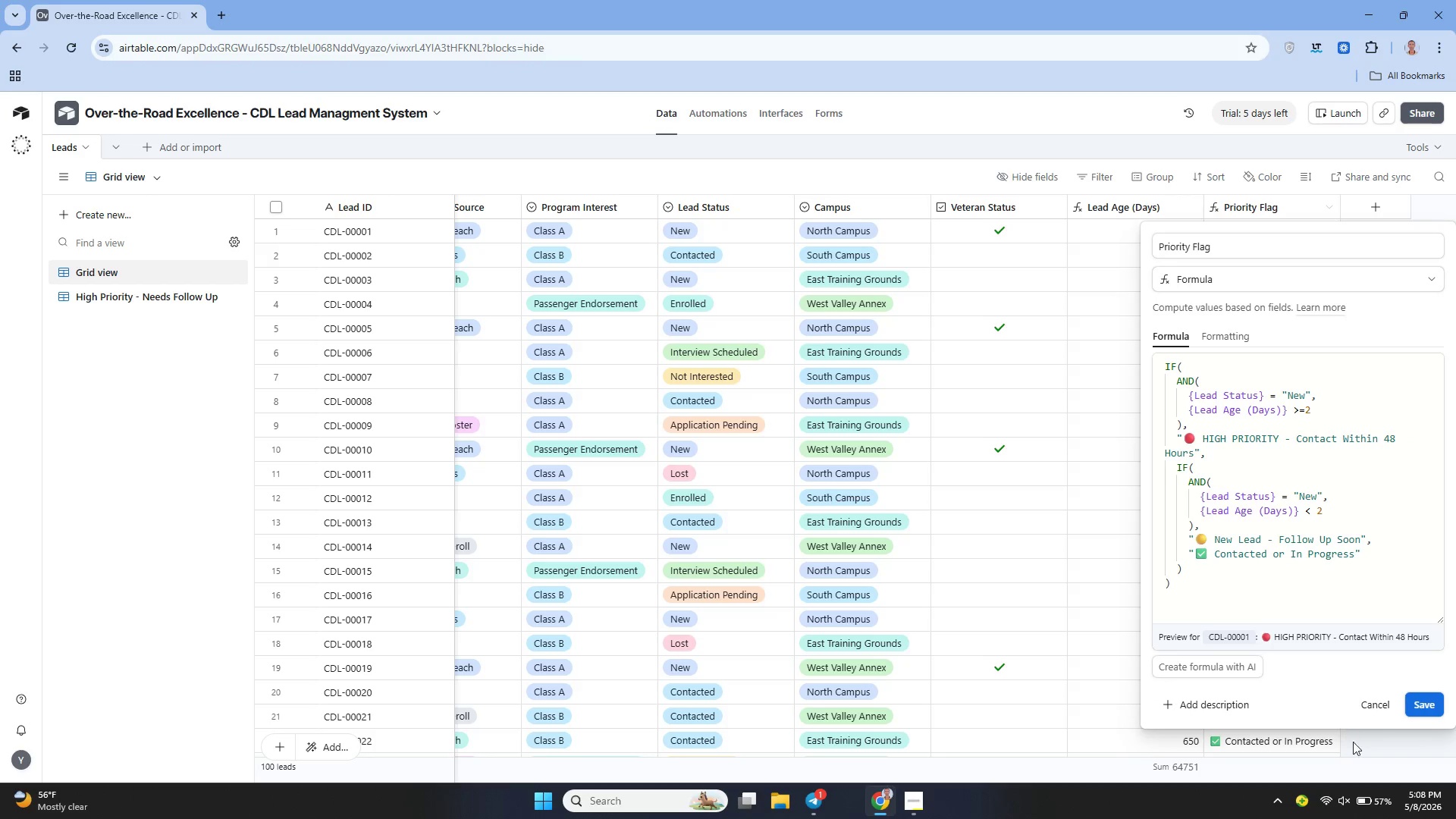 
left_click([1378, 701])
 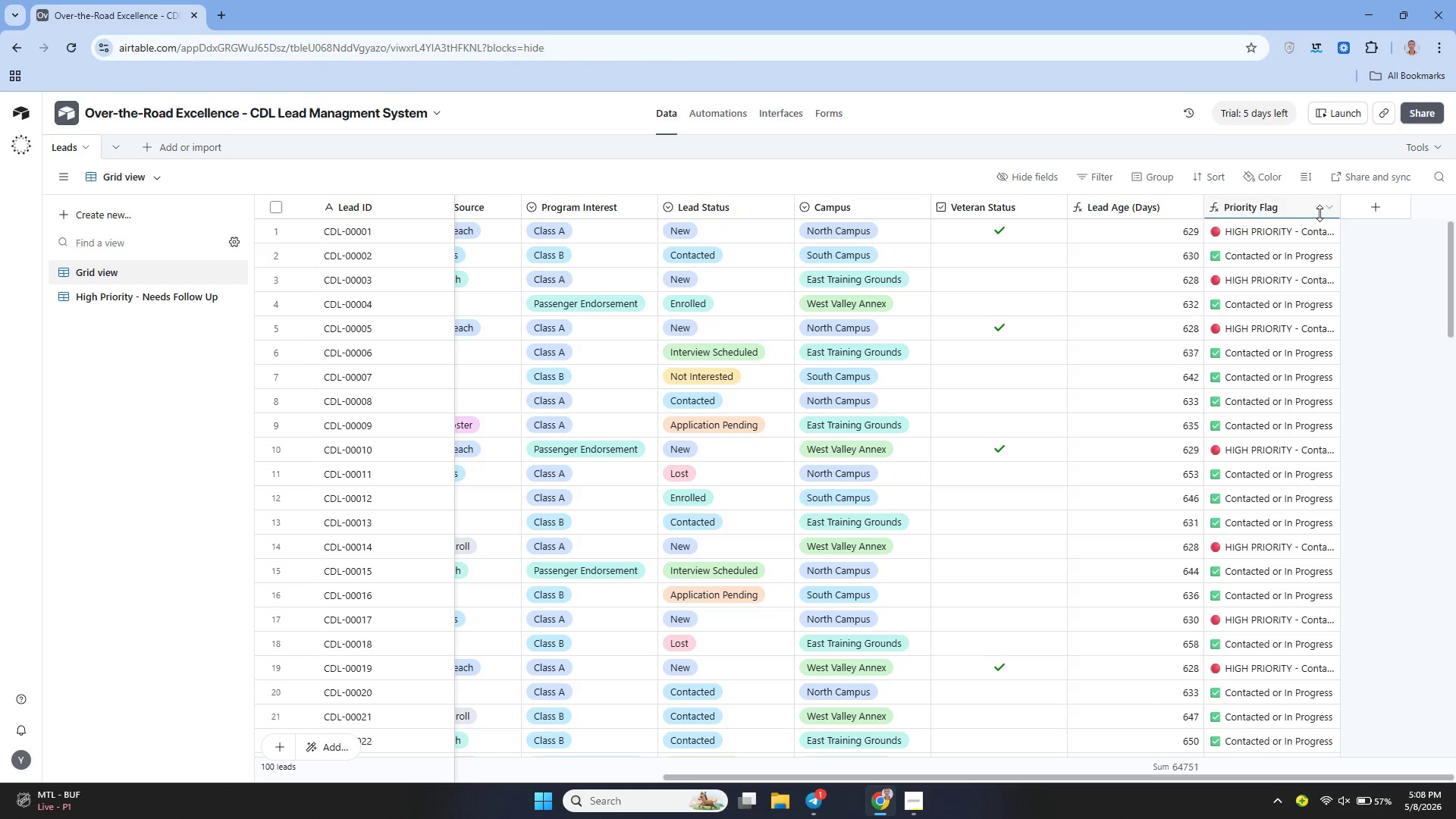 
left_click([1327, 210])
 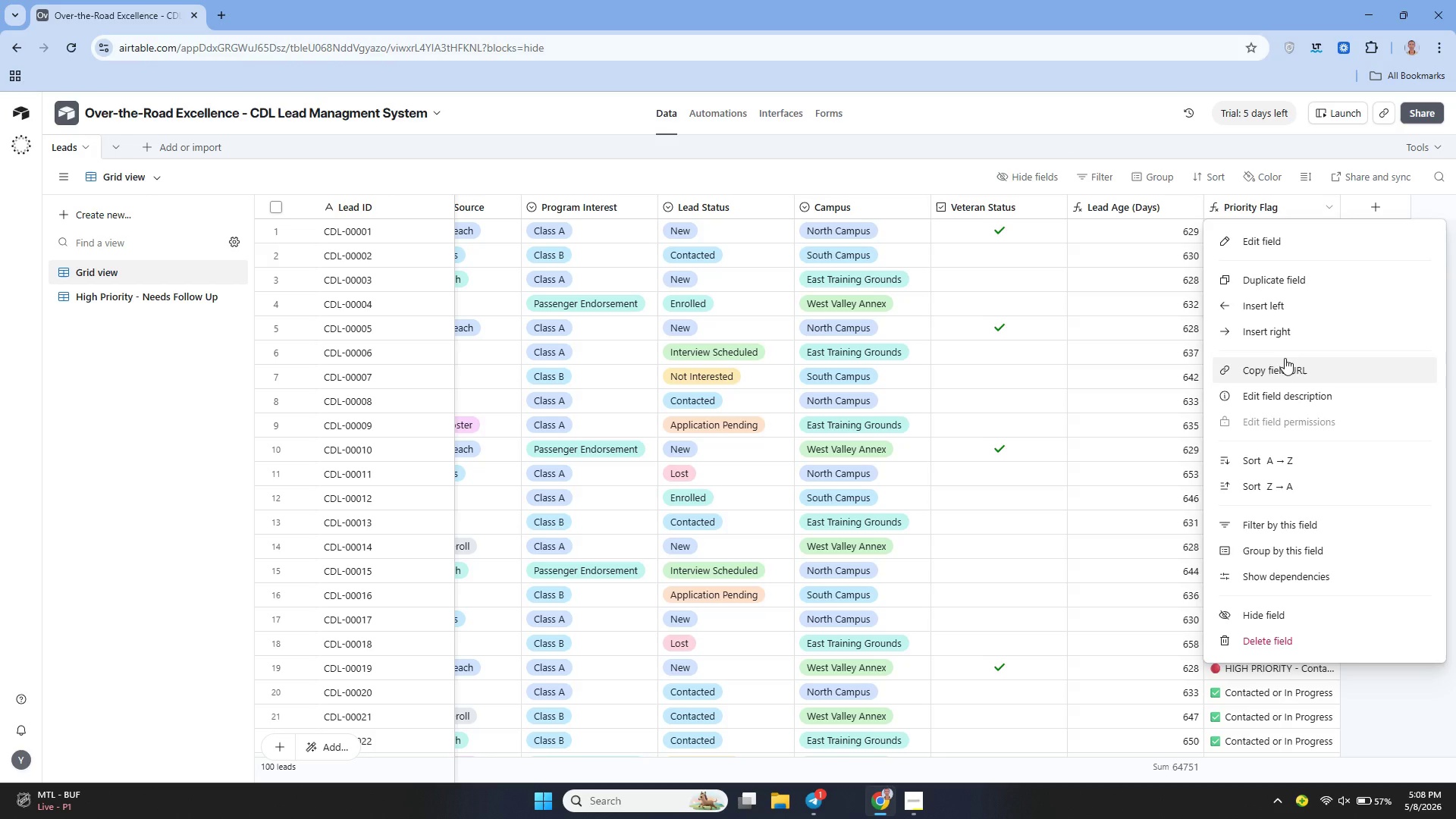 
wait(5.17)
 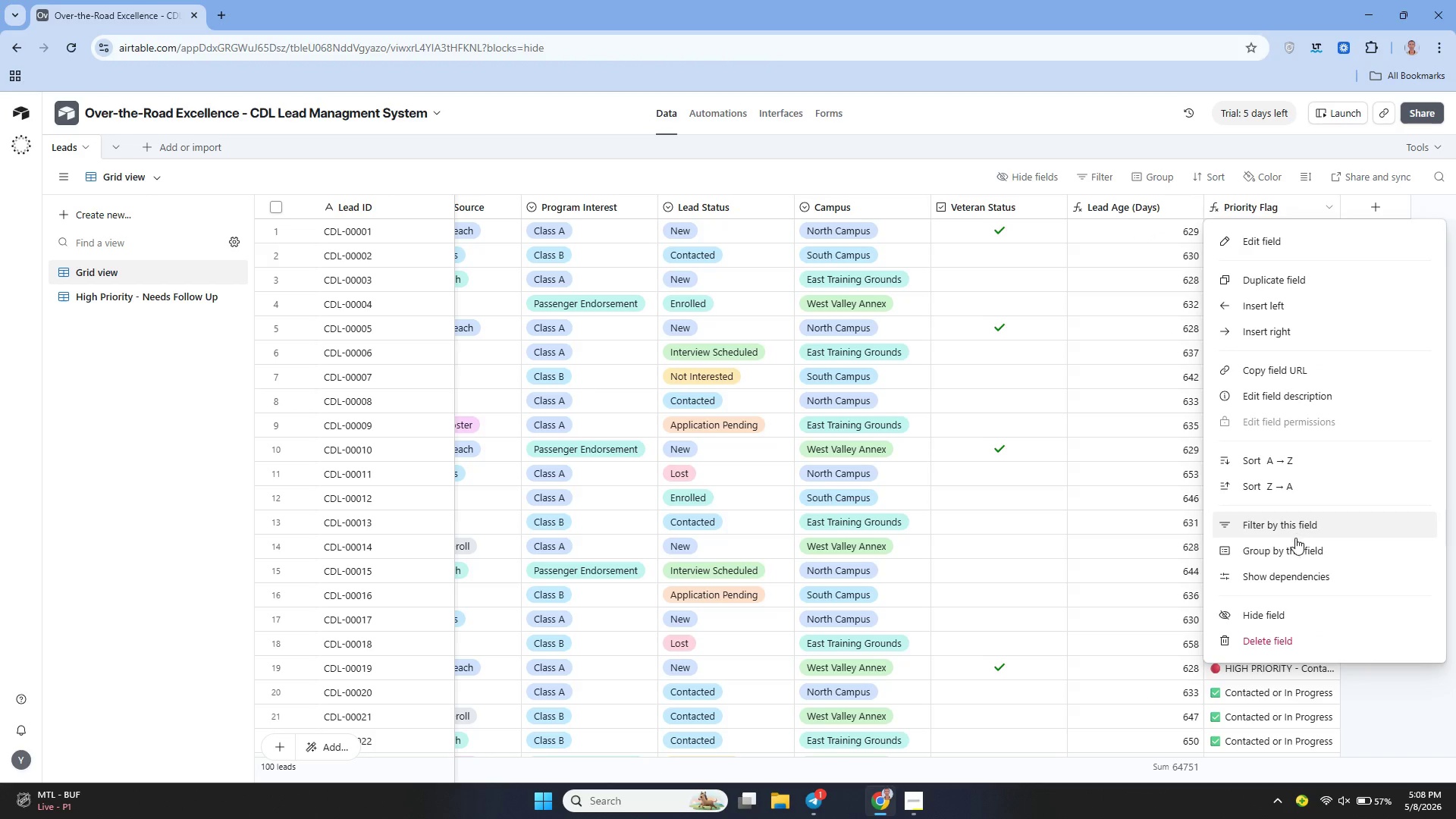 
left_click([1268, 233])
 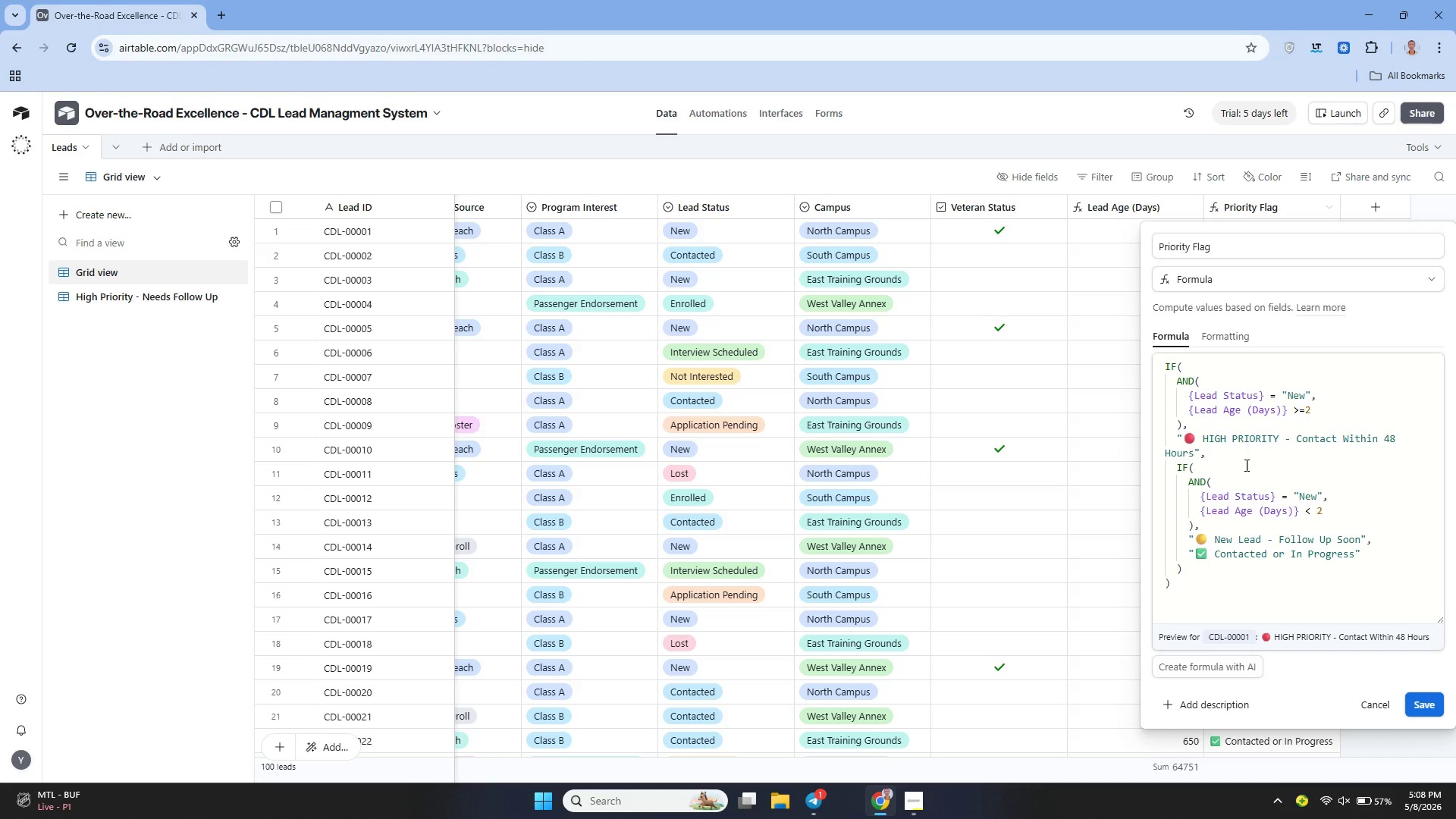 
left_click([1187, 706])
 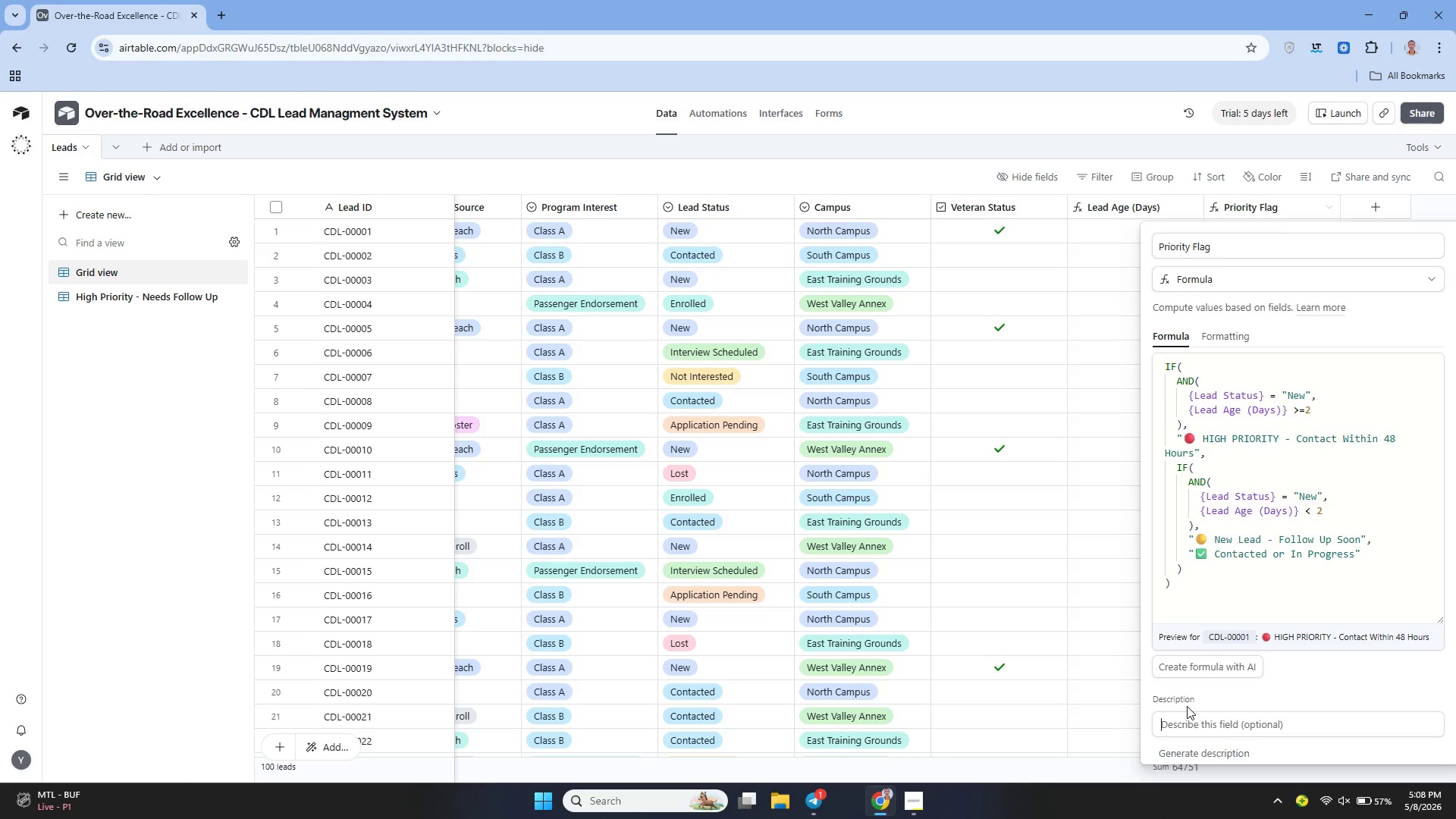 
wait(11.0)
 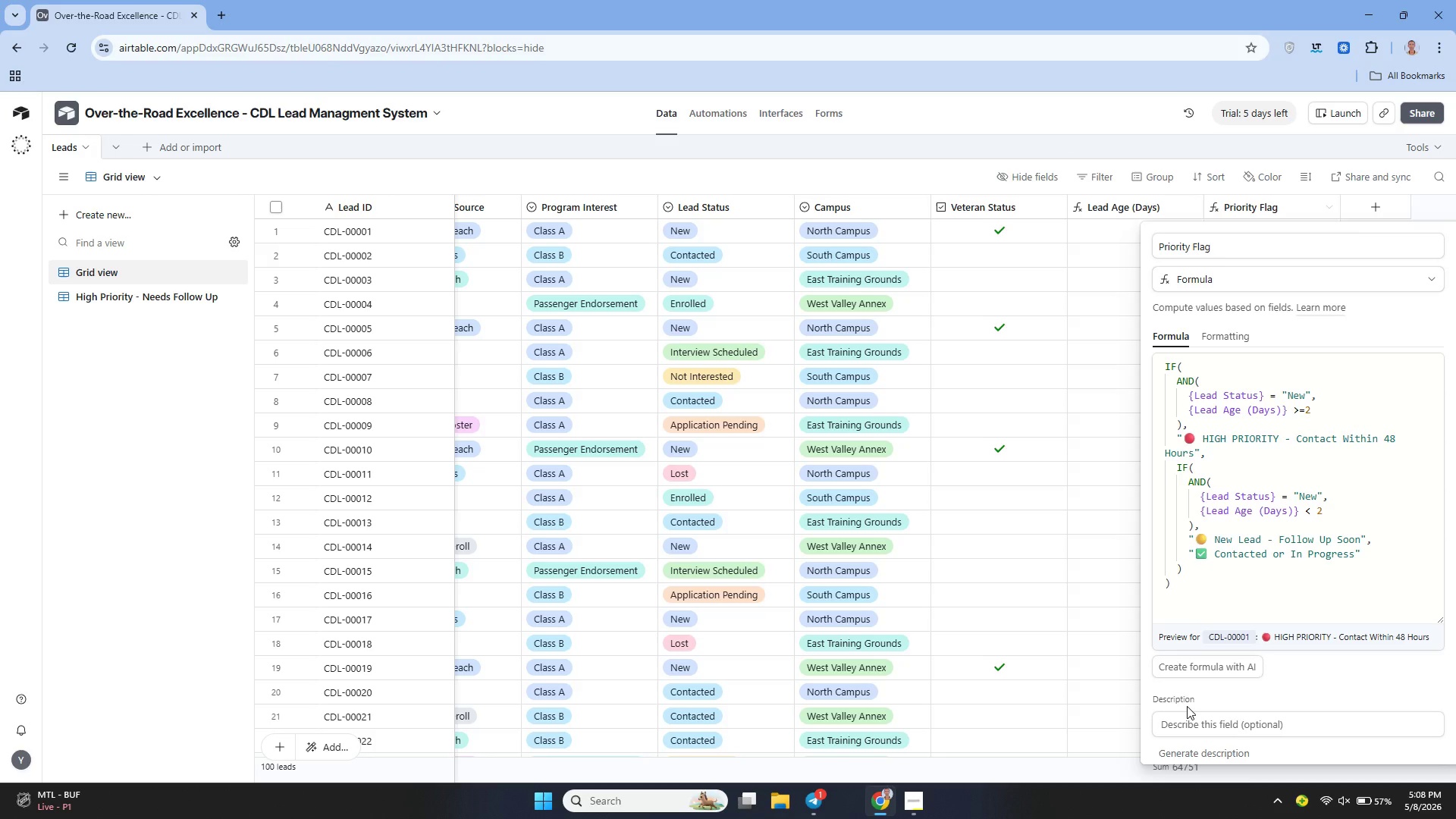 
type(Th )
key(Backspace)
type(e Priority Flag correctly identifies lee)
key(Backspace)
type(ads with )
 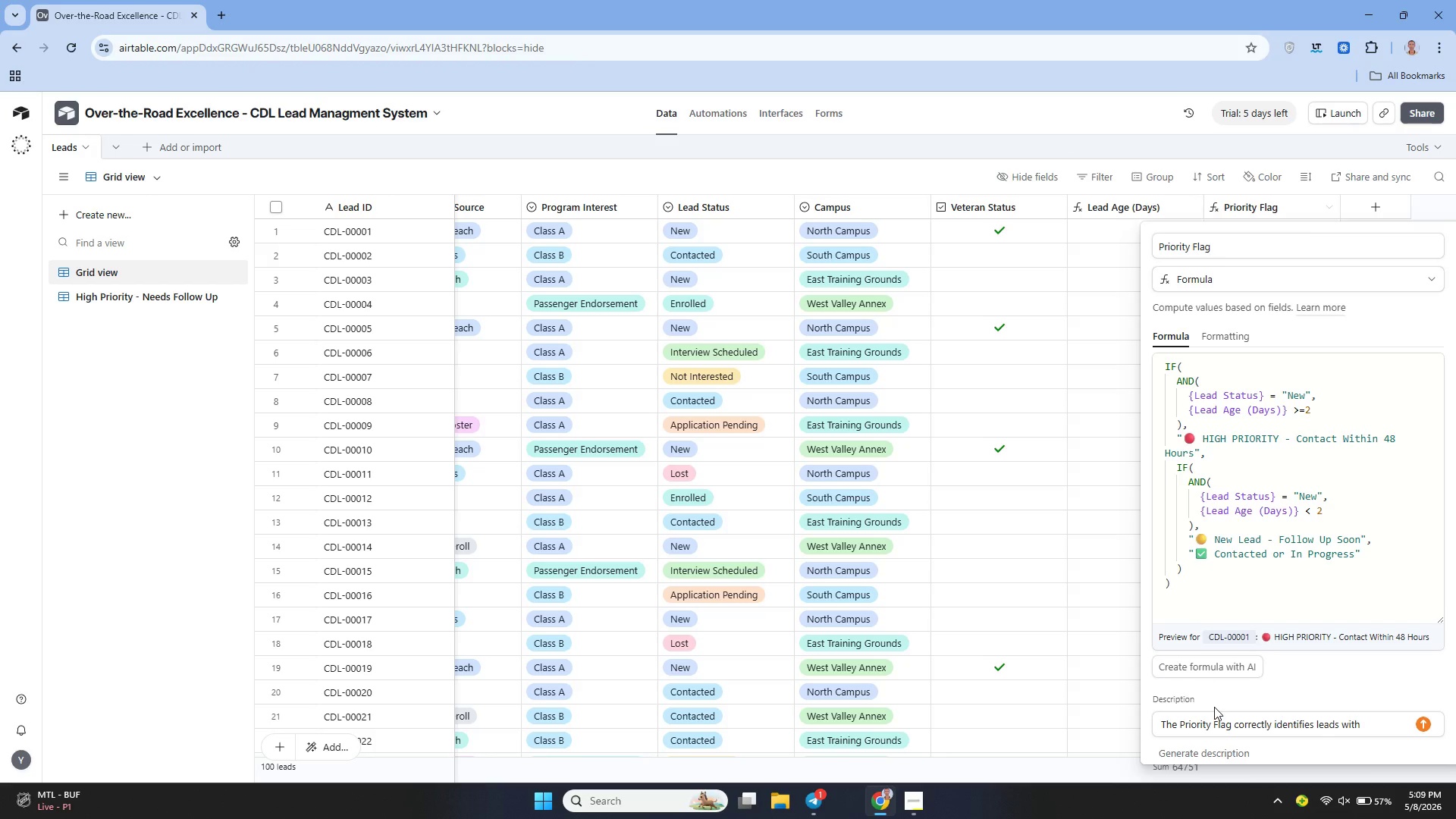 
hold_key(key=ShiftLeft, duration=0.34)
 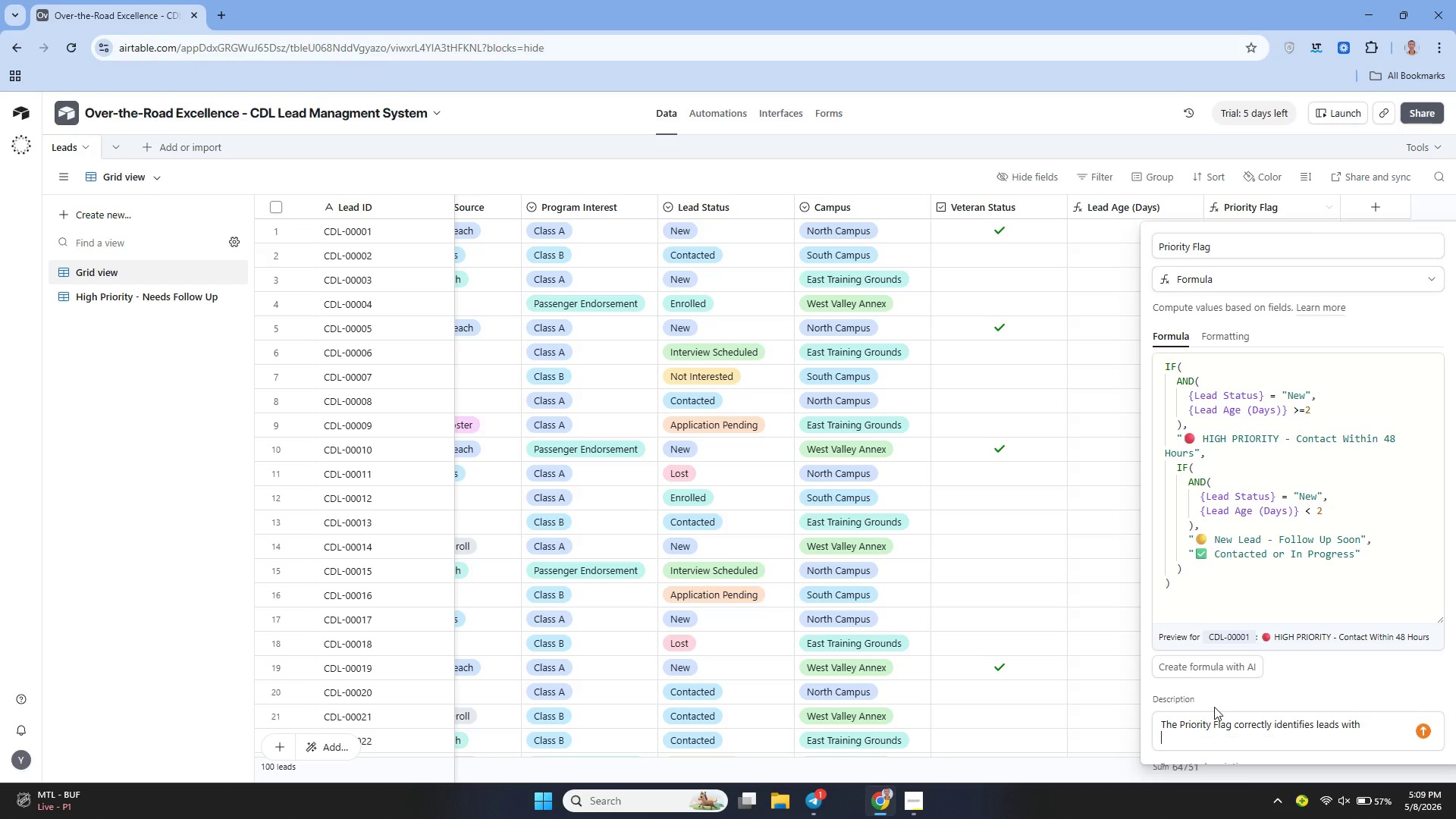 
key(Enter)
 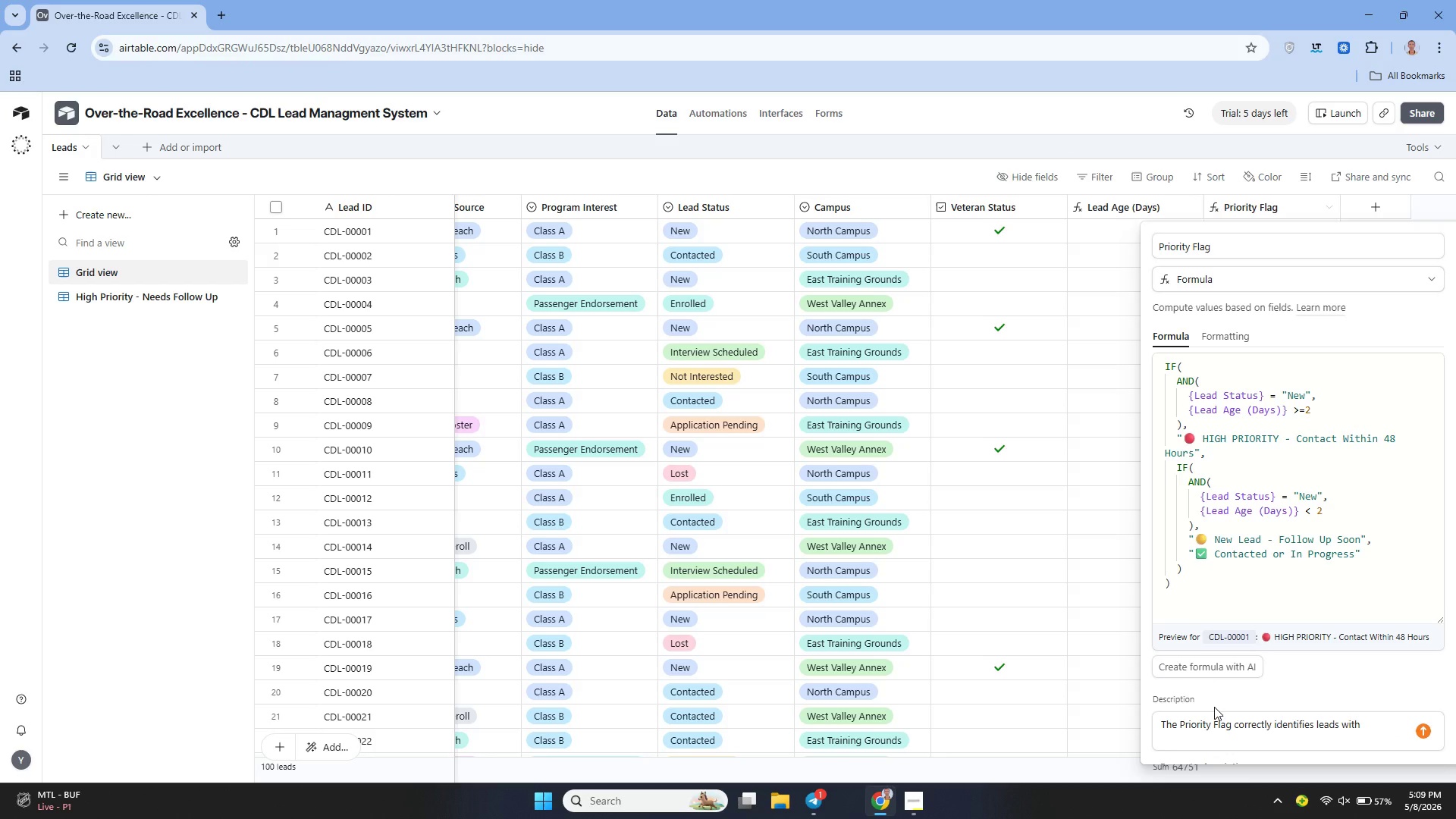 
key(Backspace)
 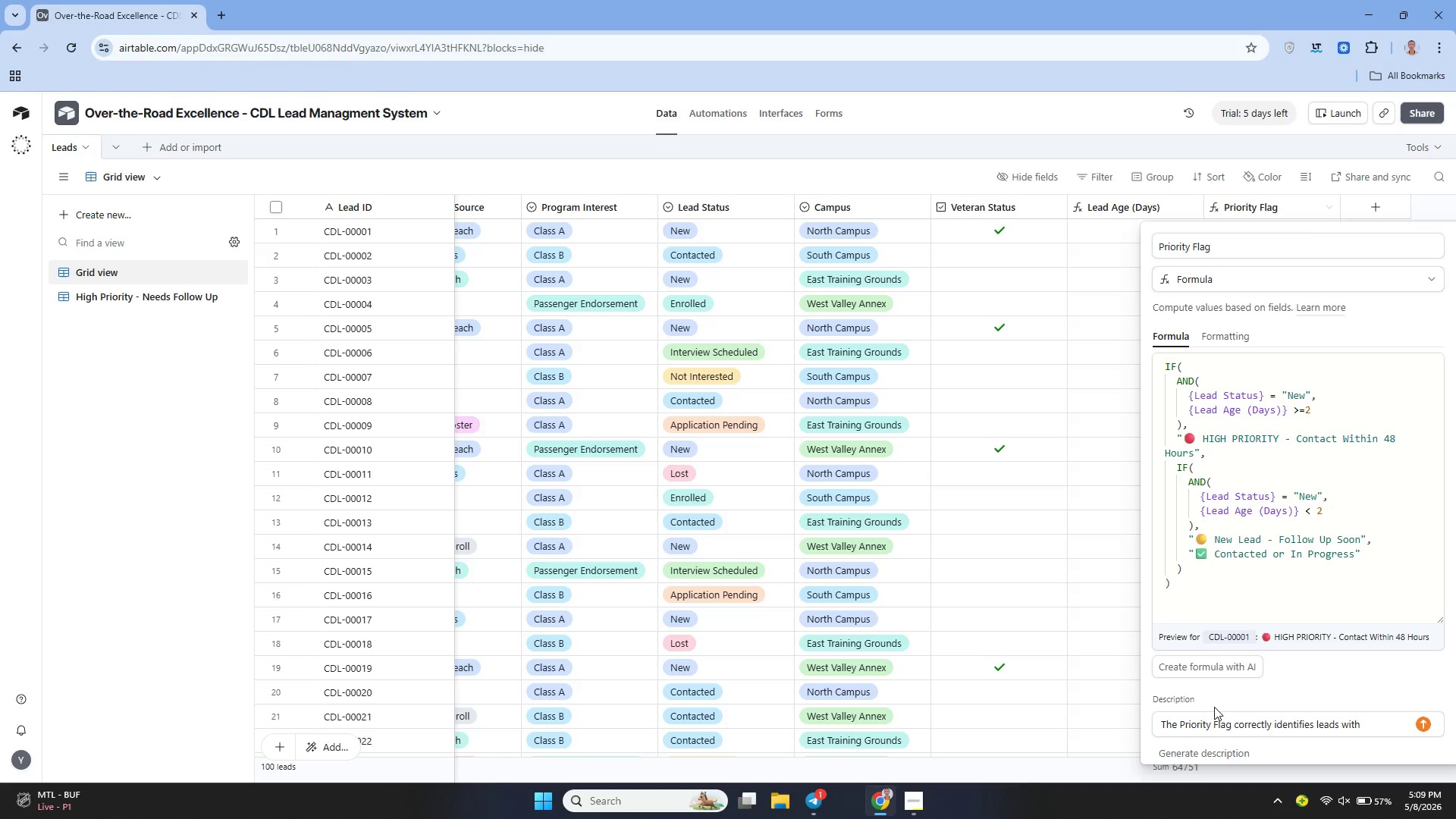 
key(Quote)
 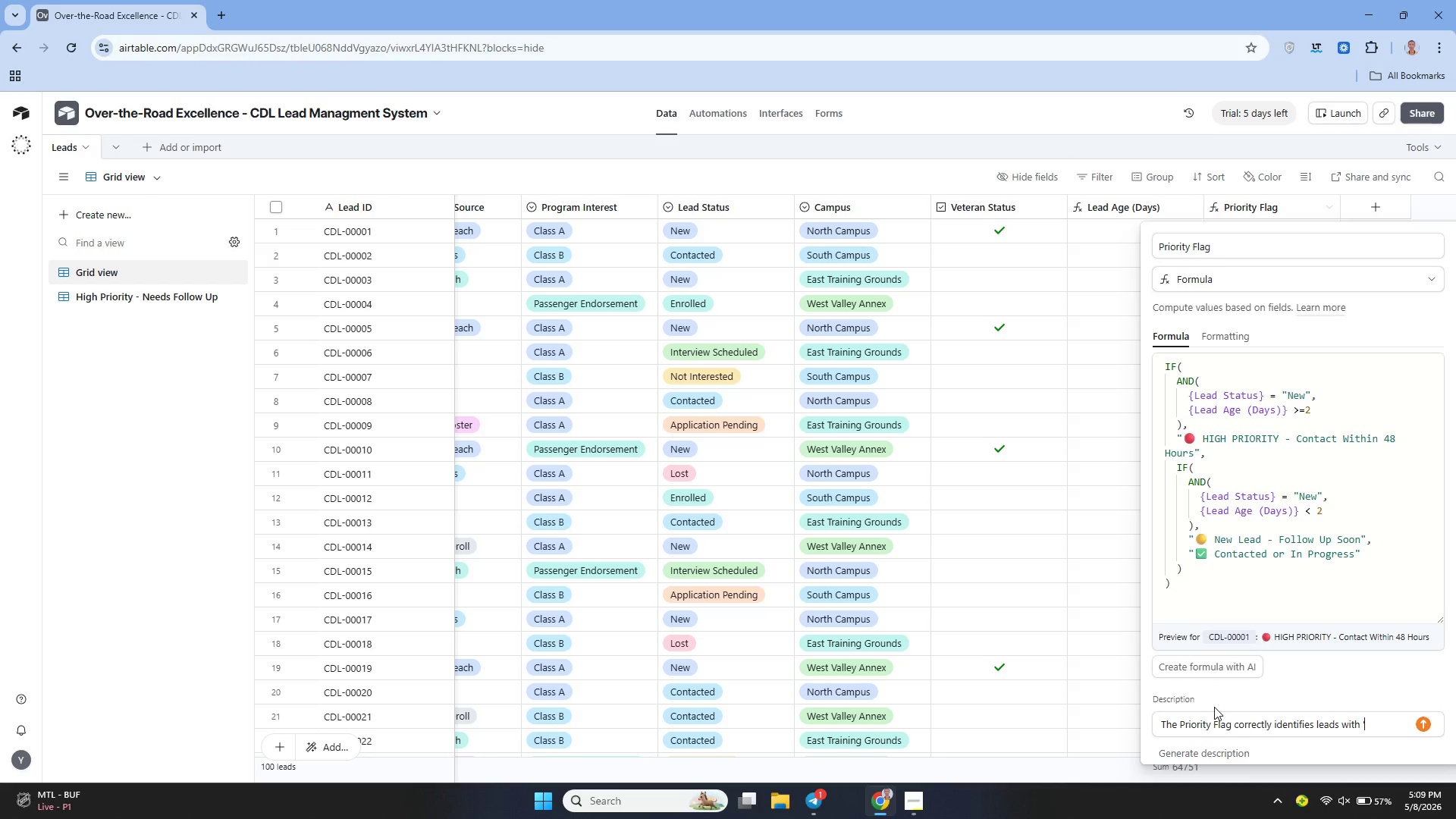 
key(Quote)
 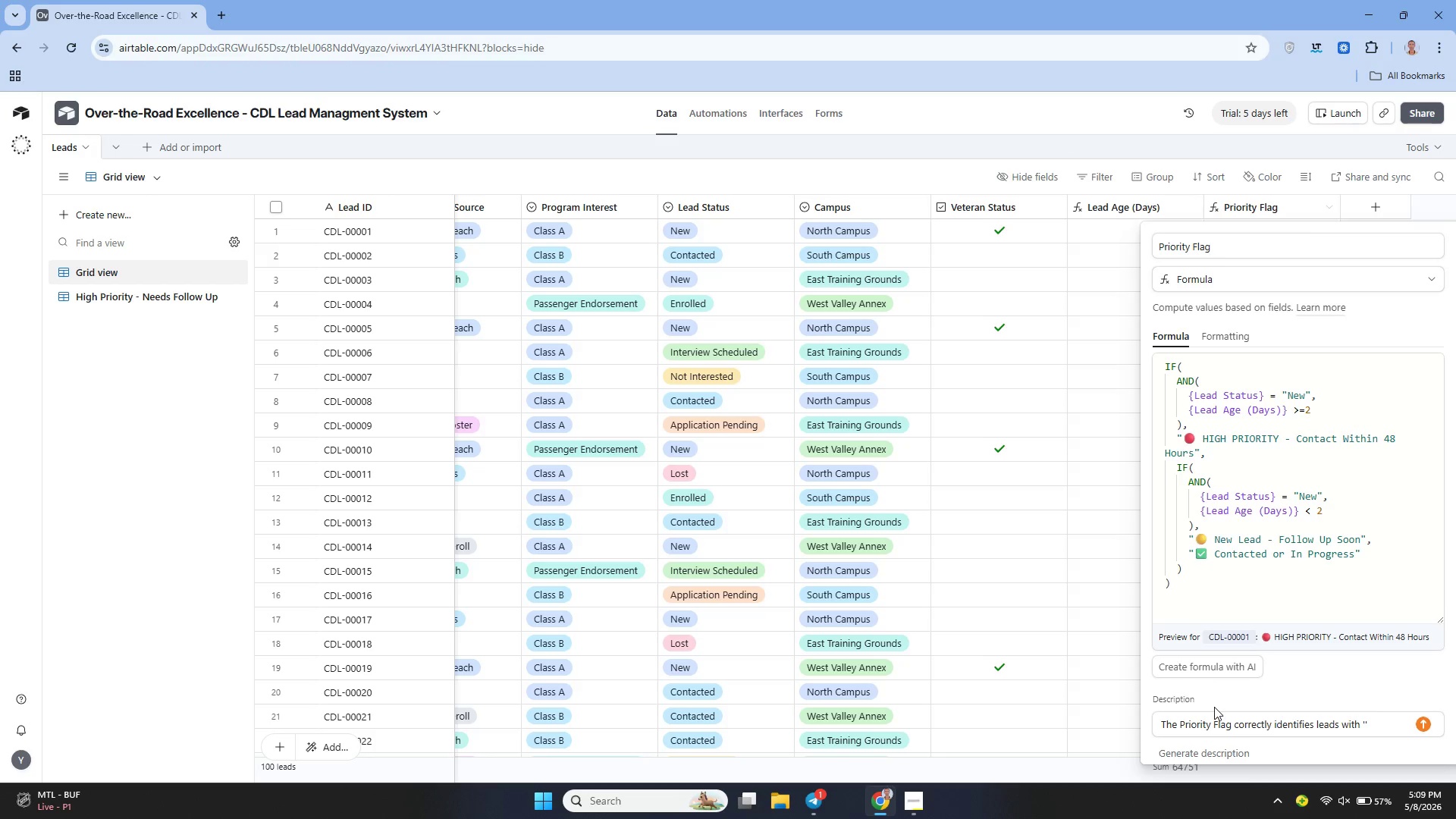 
key(ArrowLeft)
 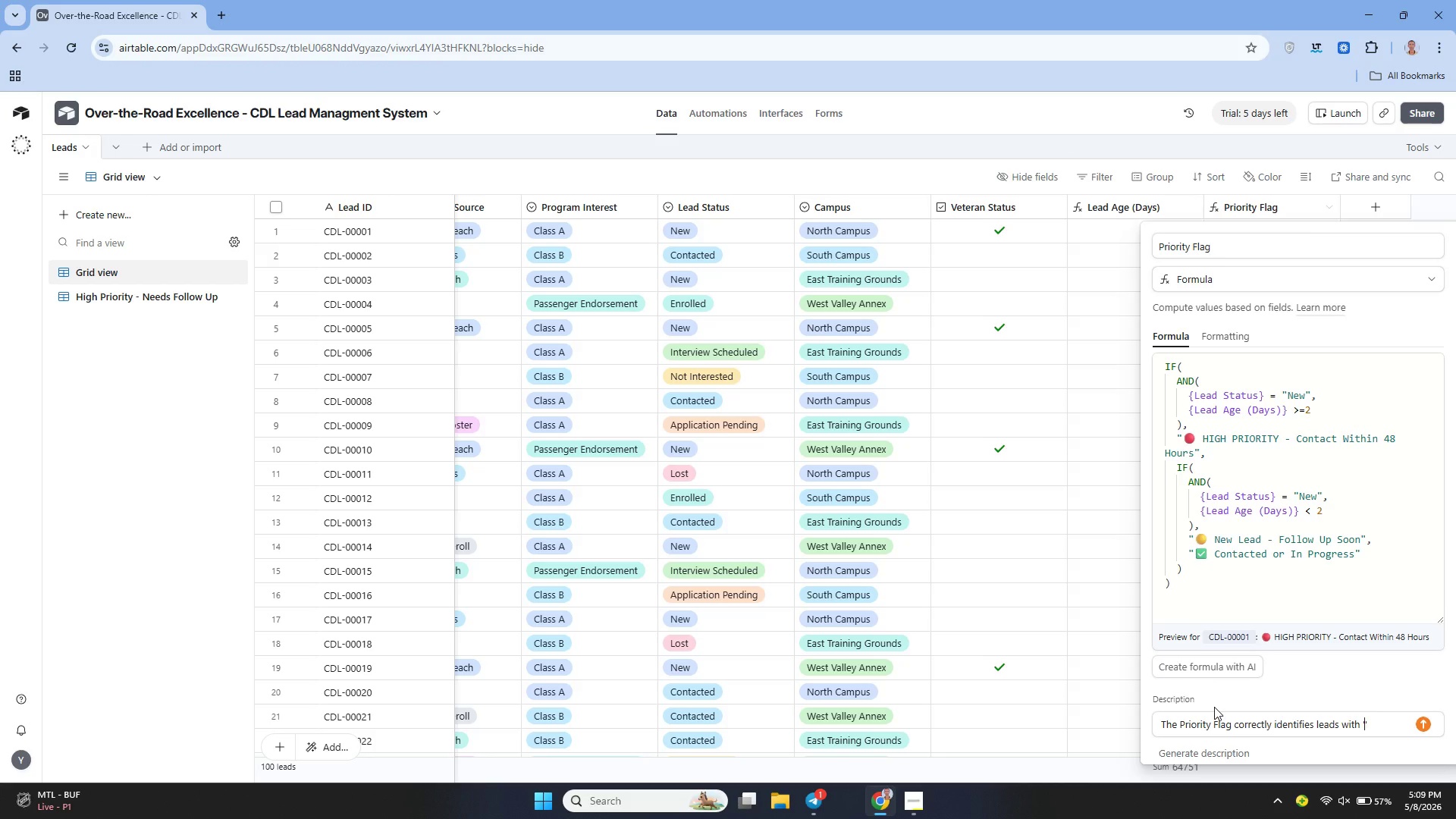 
type(New)
 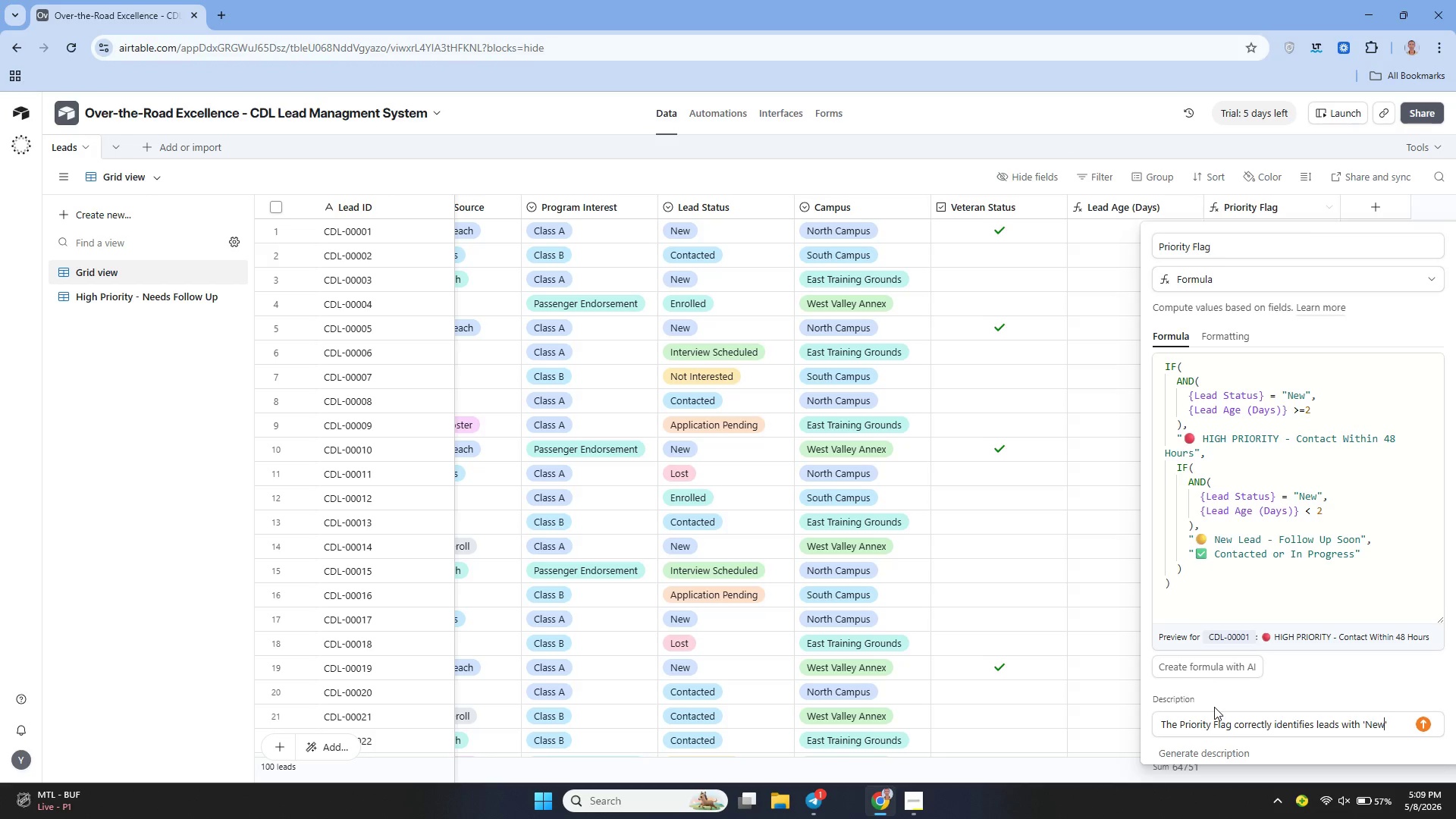 
key(ArrowRight)
 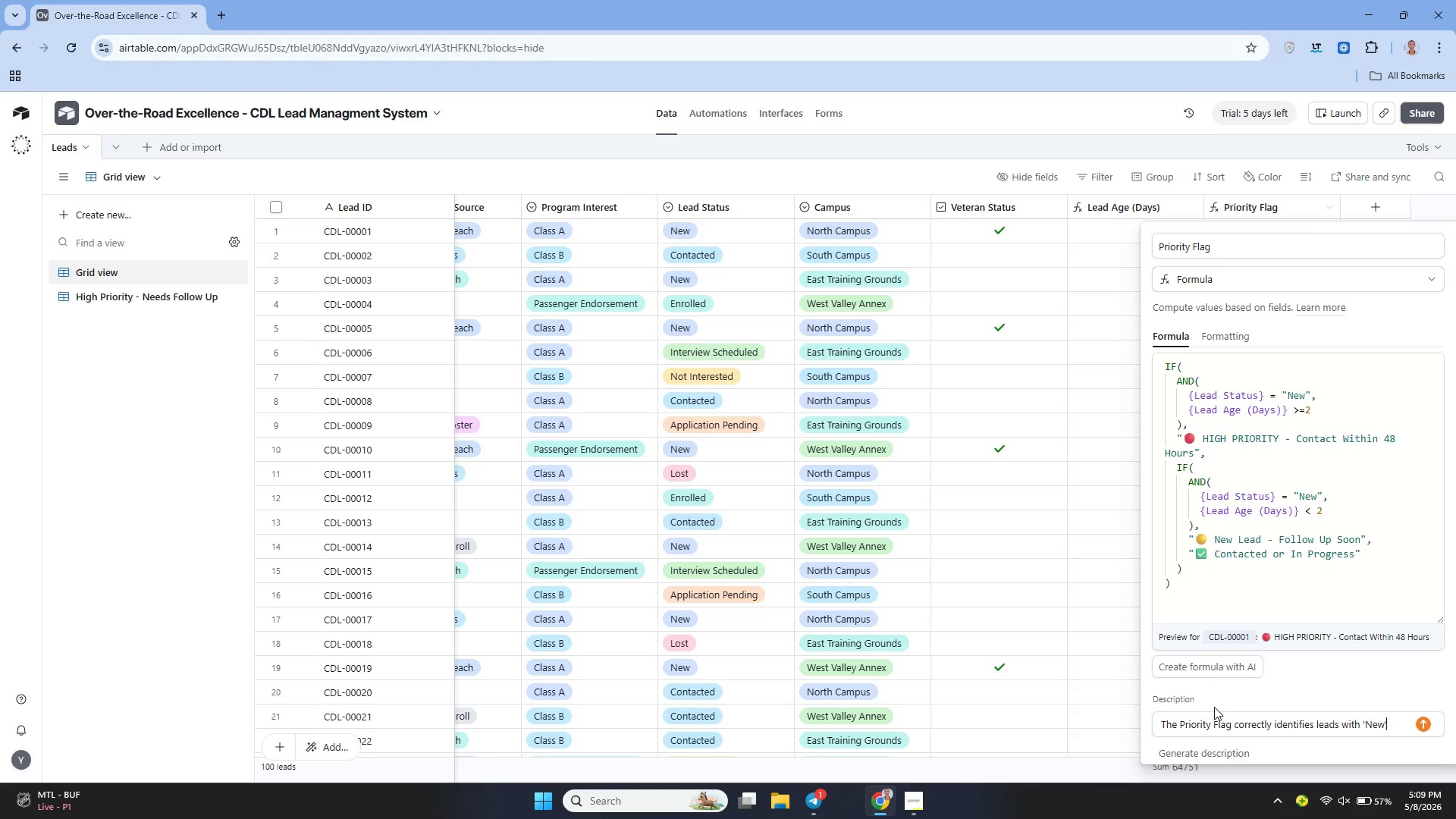 
type( Status older than 48 hours. Leads Od)
key(Backspace)
type(lder than 48 H)
key(Backspace)
type(hous)
key(Backspace)
type(rs with 'Contacted)
 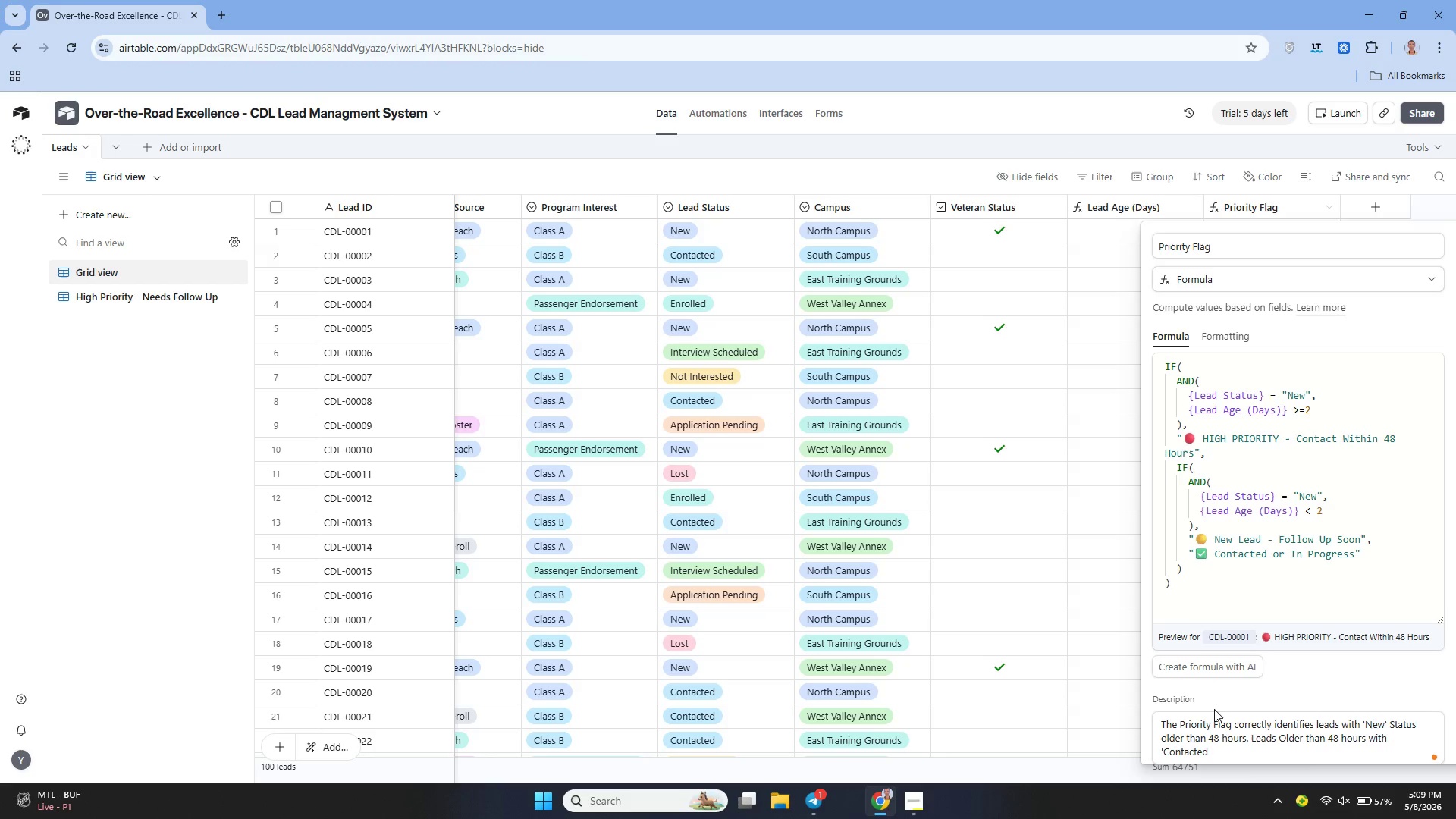 
type(' status are correctly marked as '')
 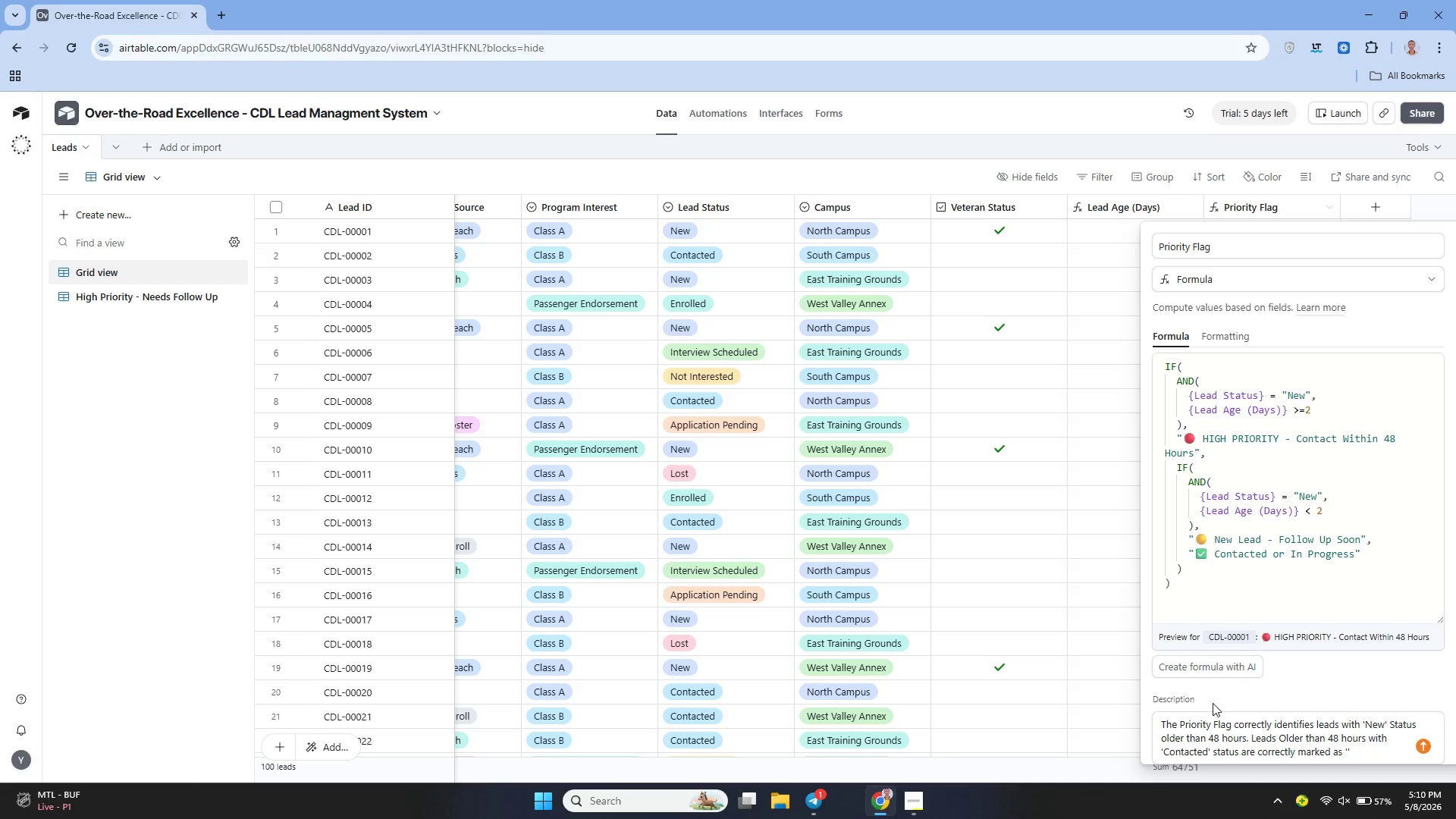 
key(ArrowLeft)
 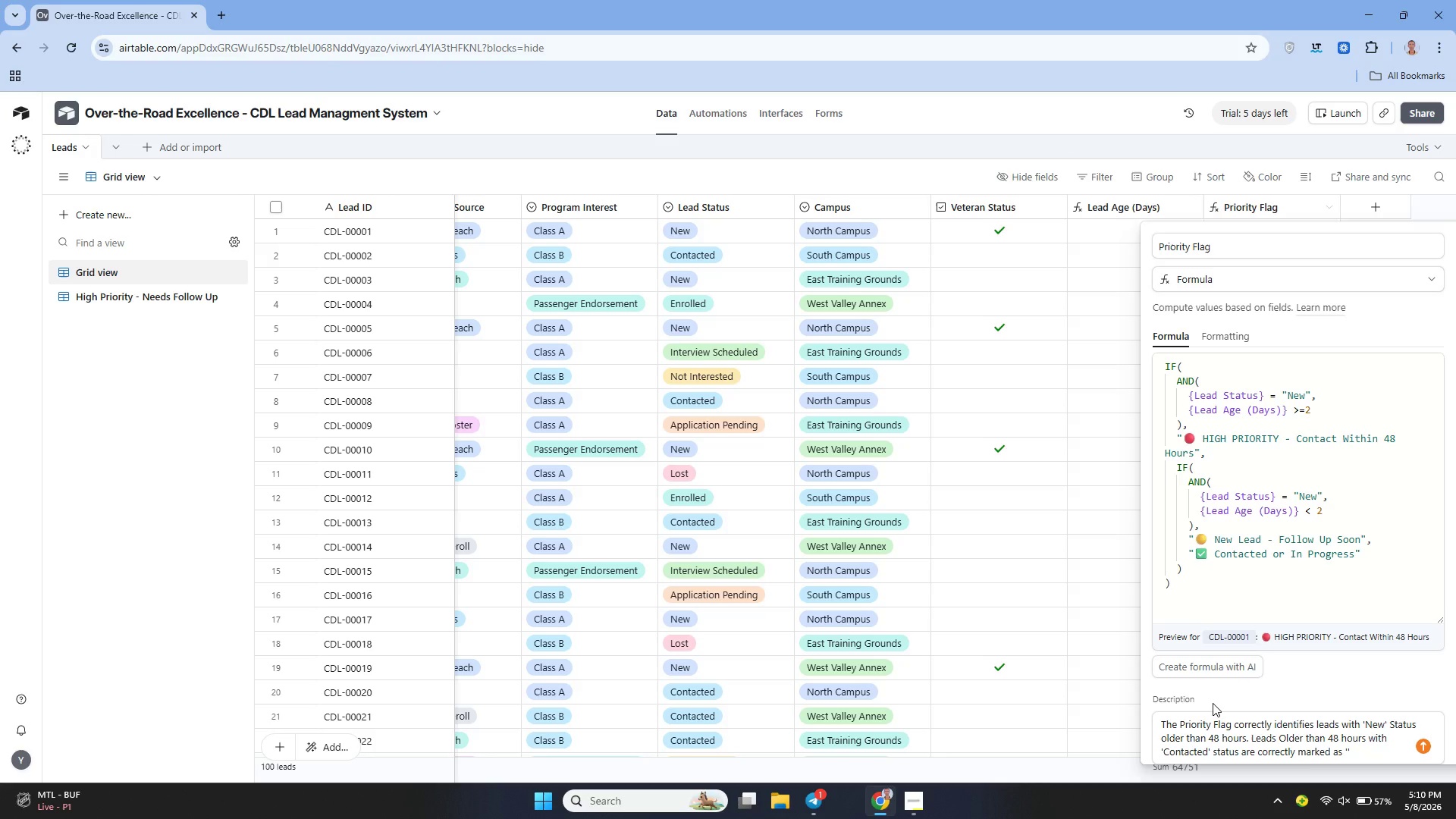 
type(Contacted or in Pro)
 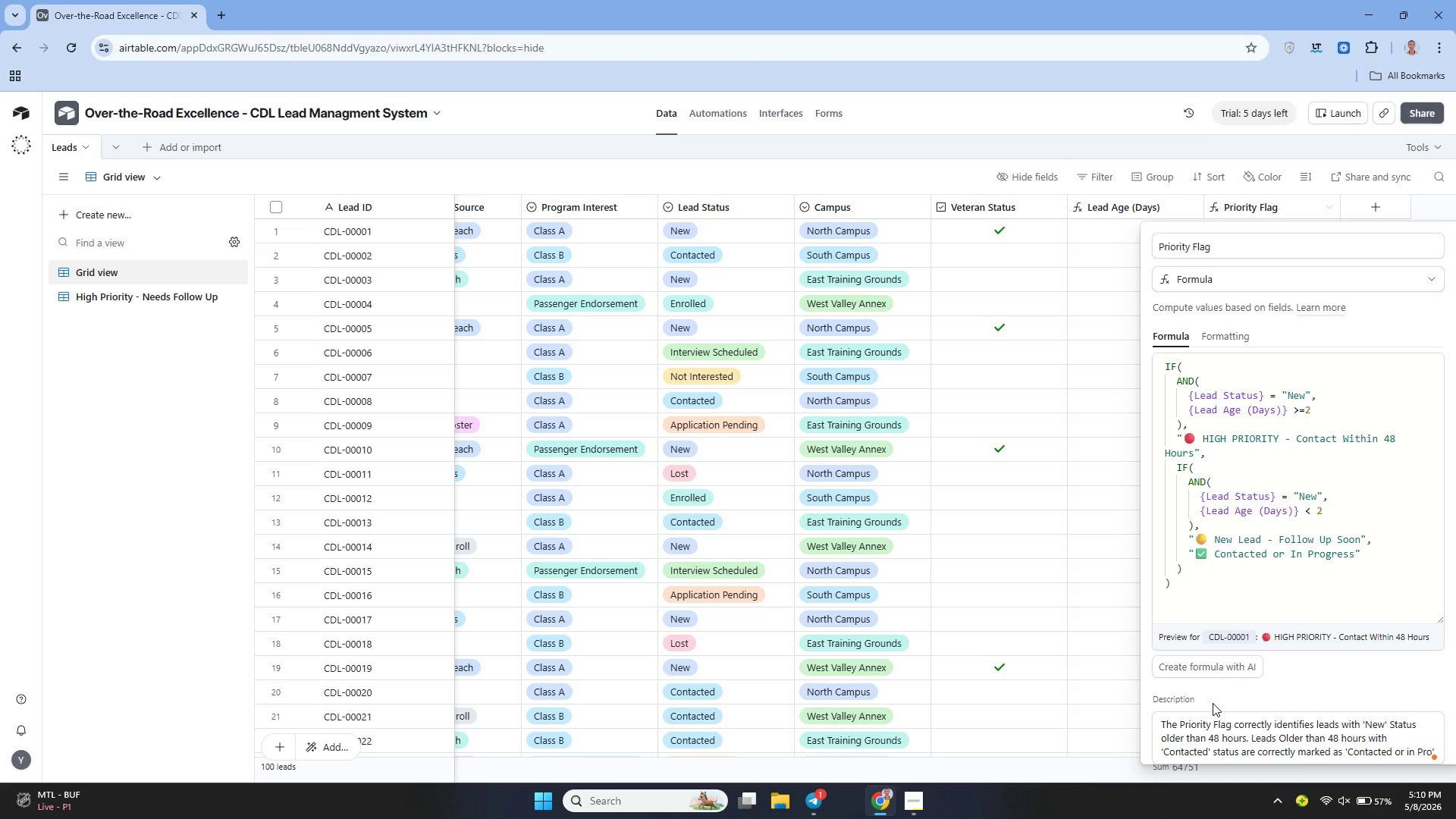 
type(gress)
 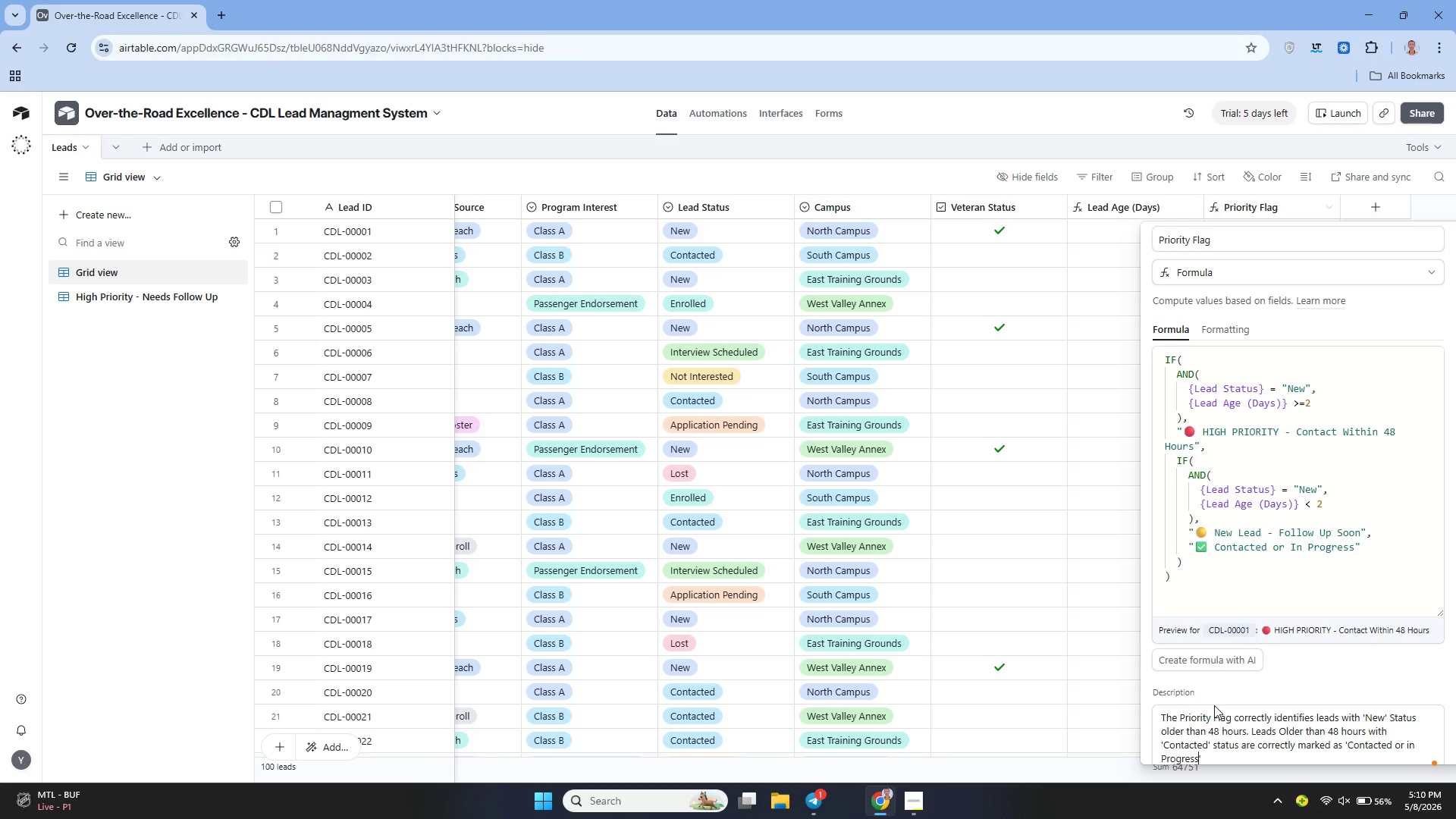 
wait(7.58)
 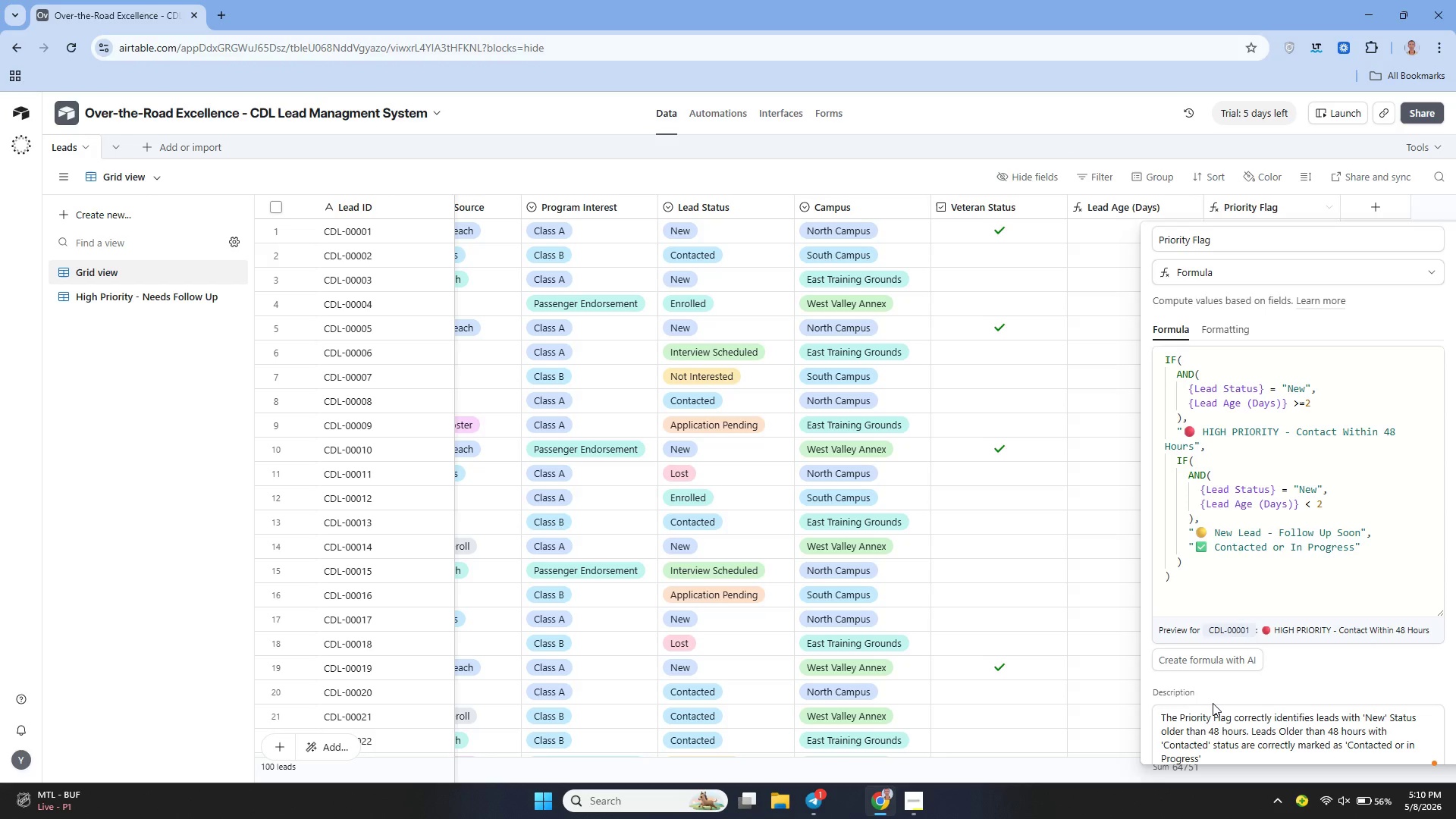 
left_click([1424, 738])
 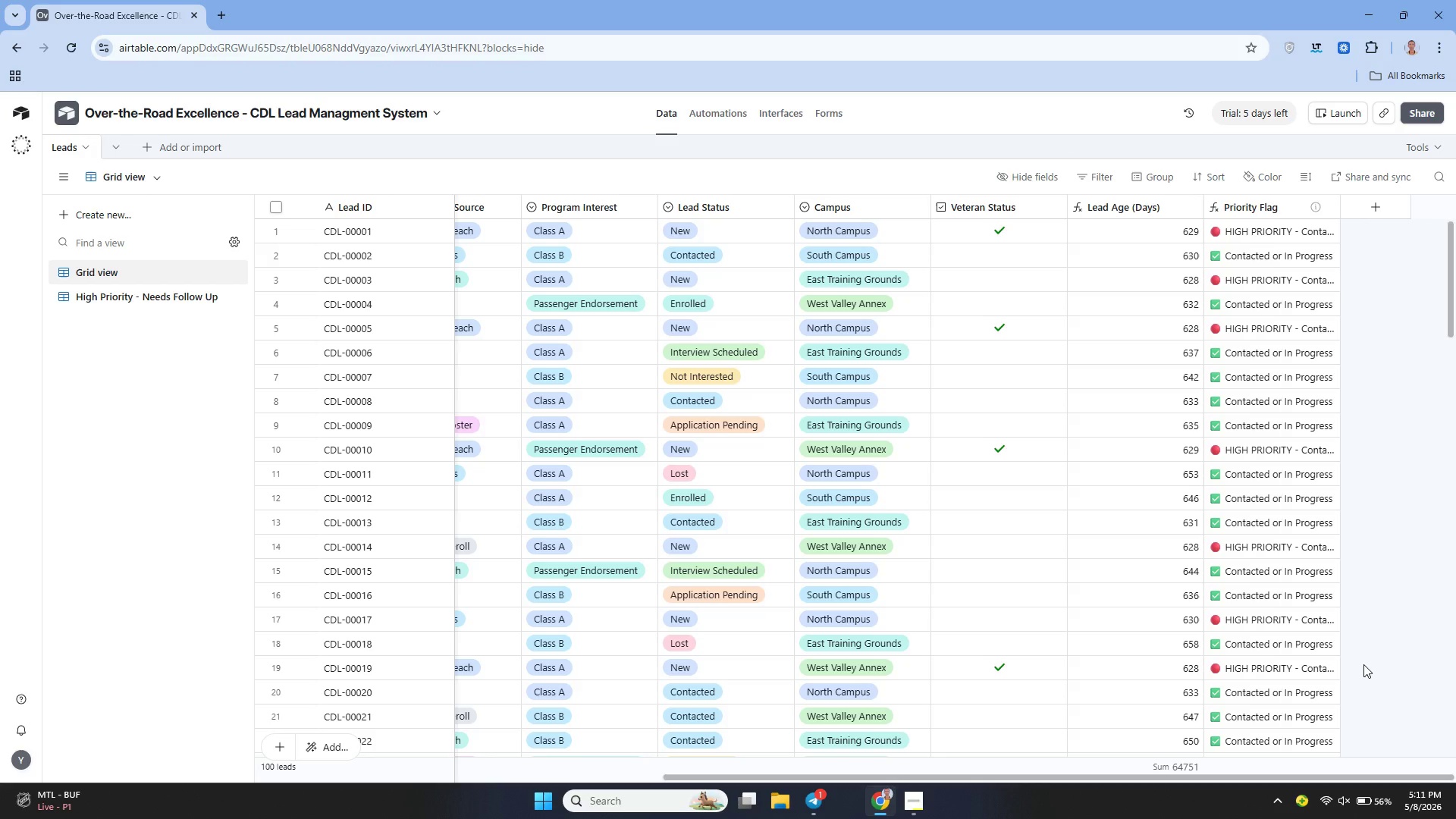 
wait(34.77)
 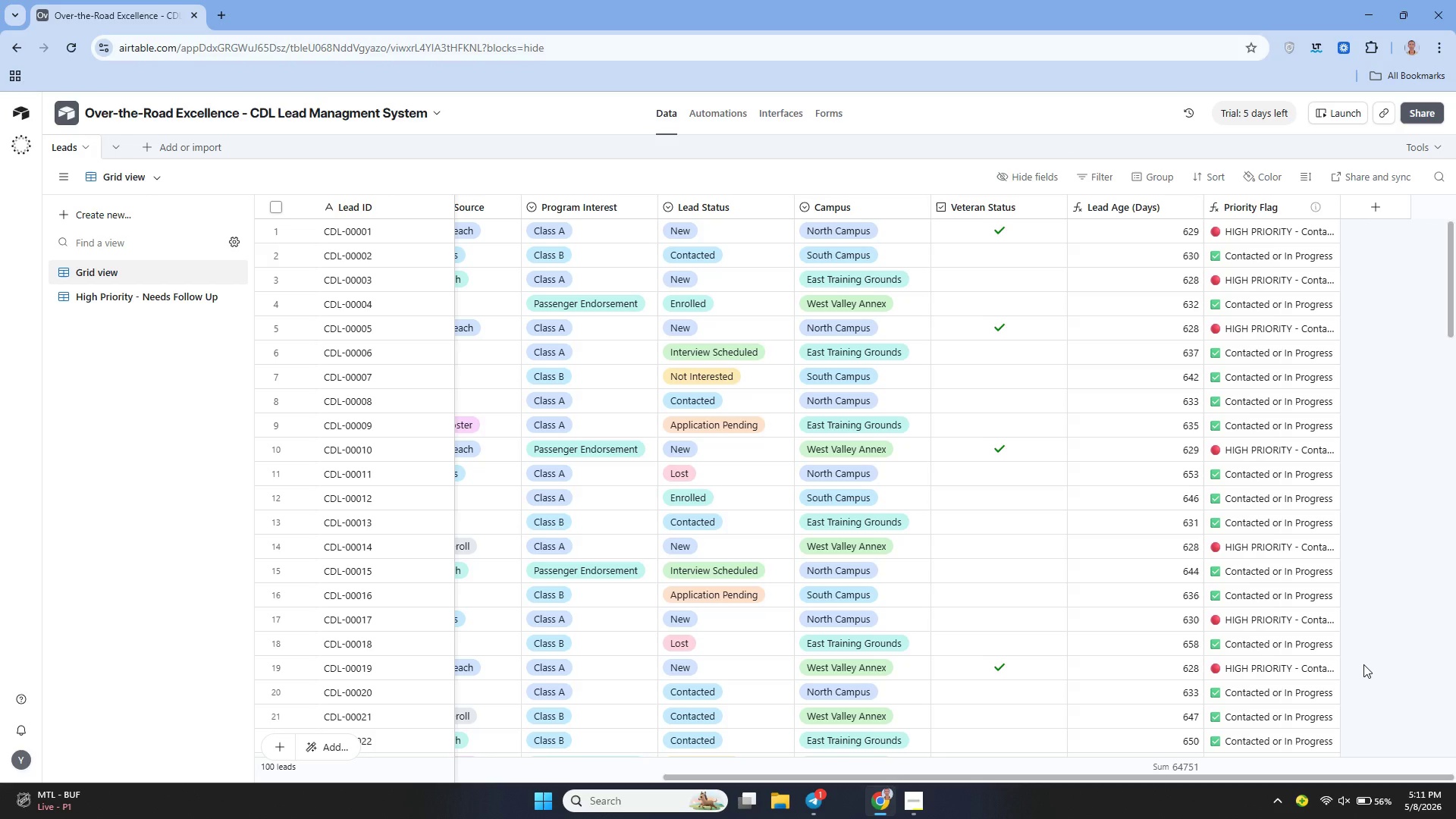 
left_click([184, 303])
 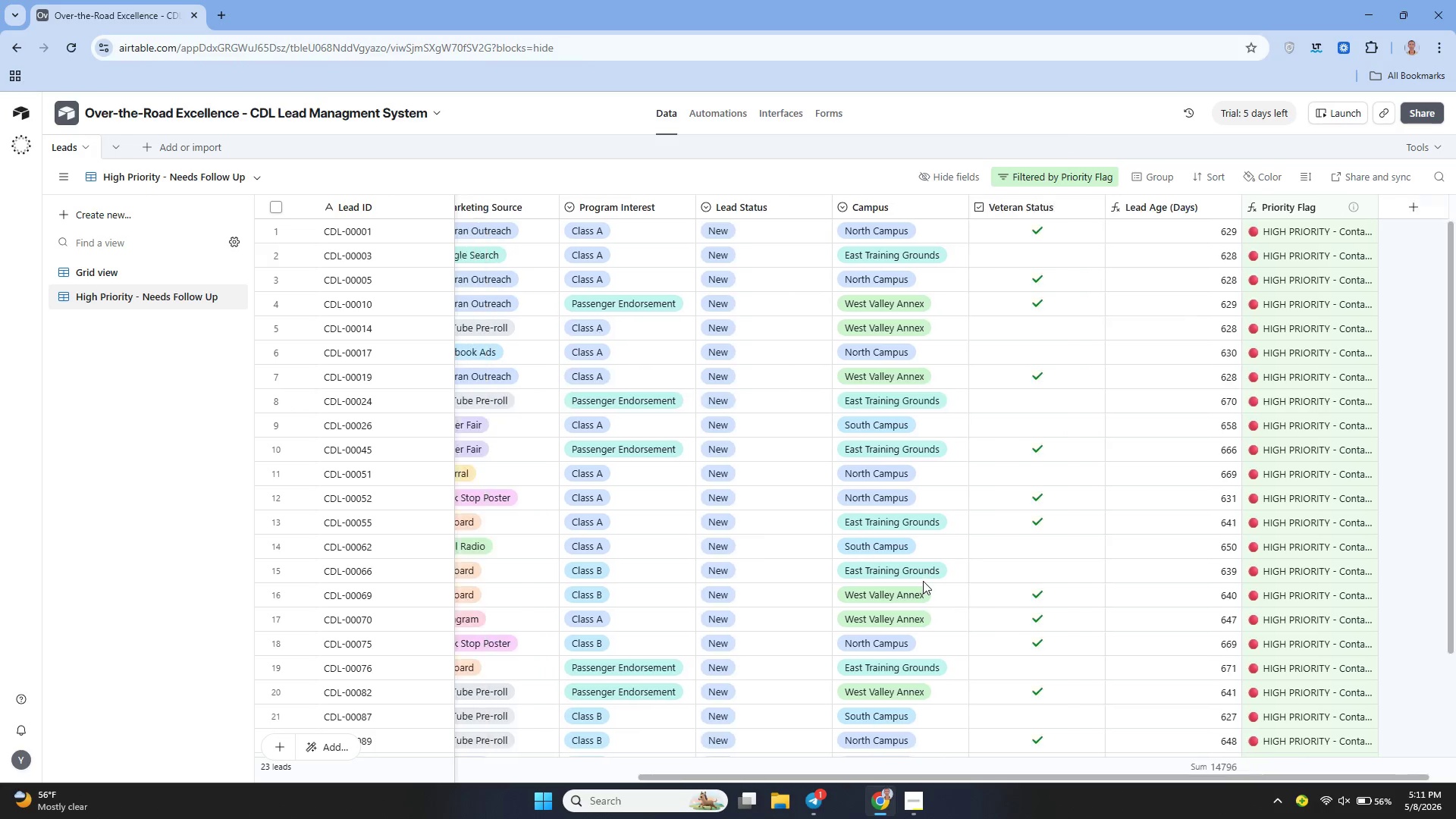 
wait(27.45)
 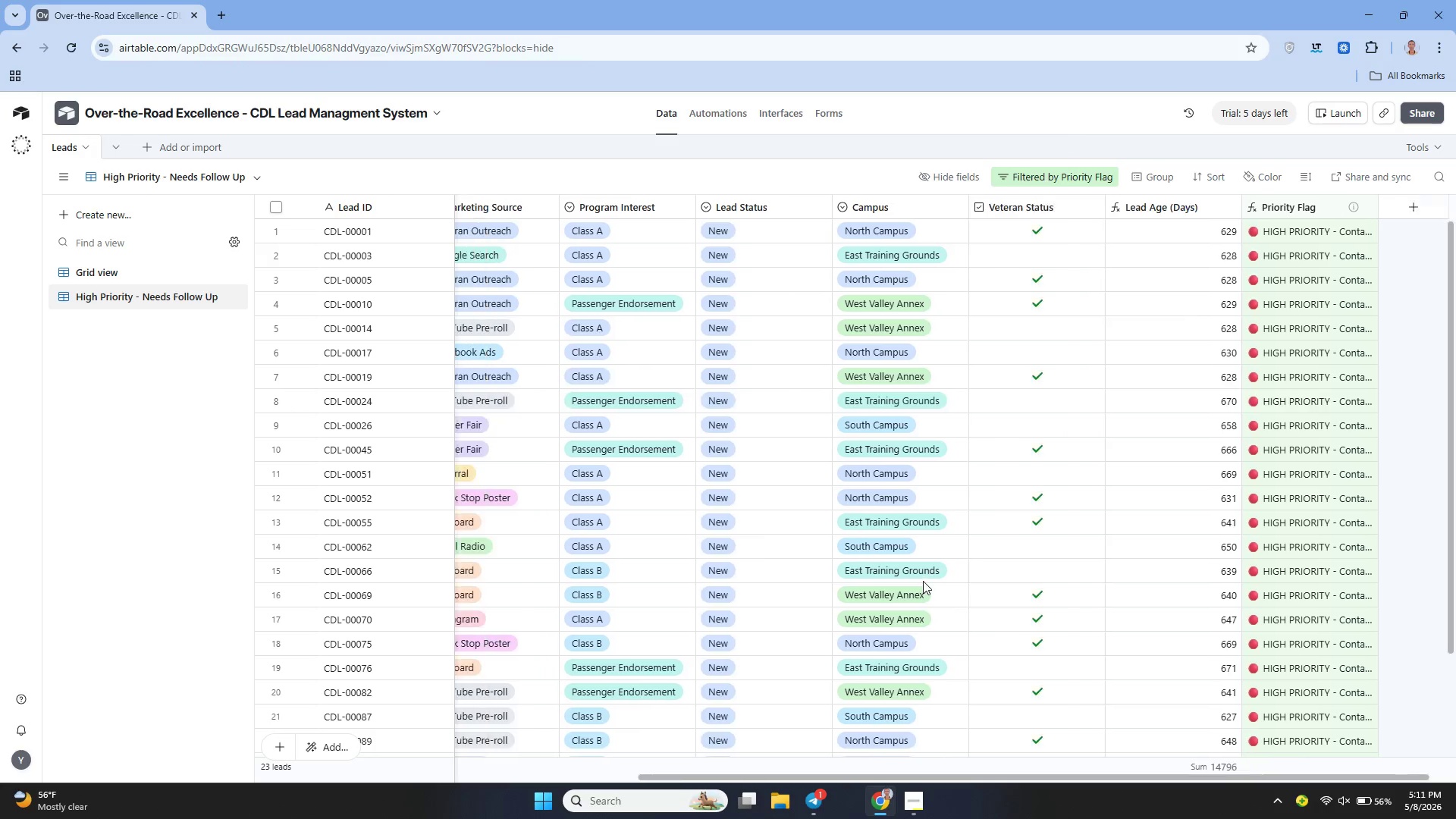 
left_click([913, 801])